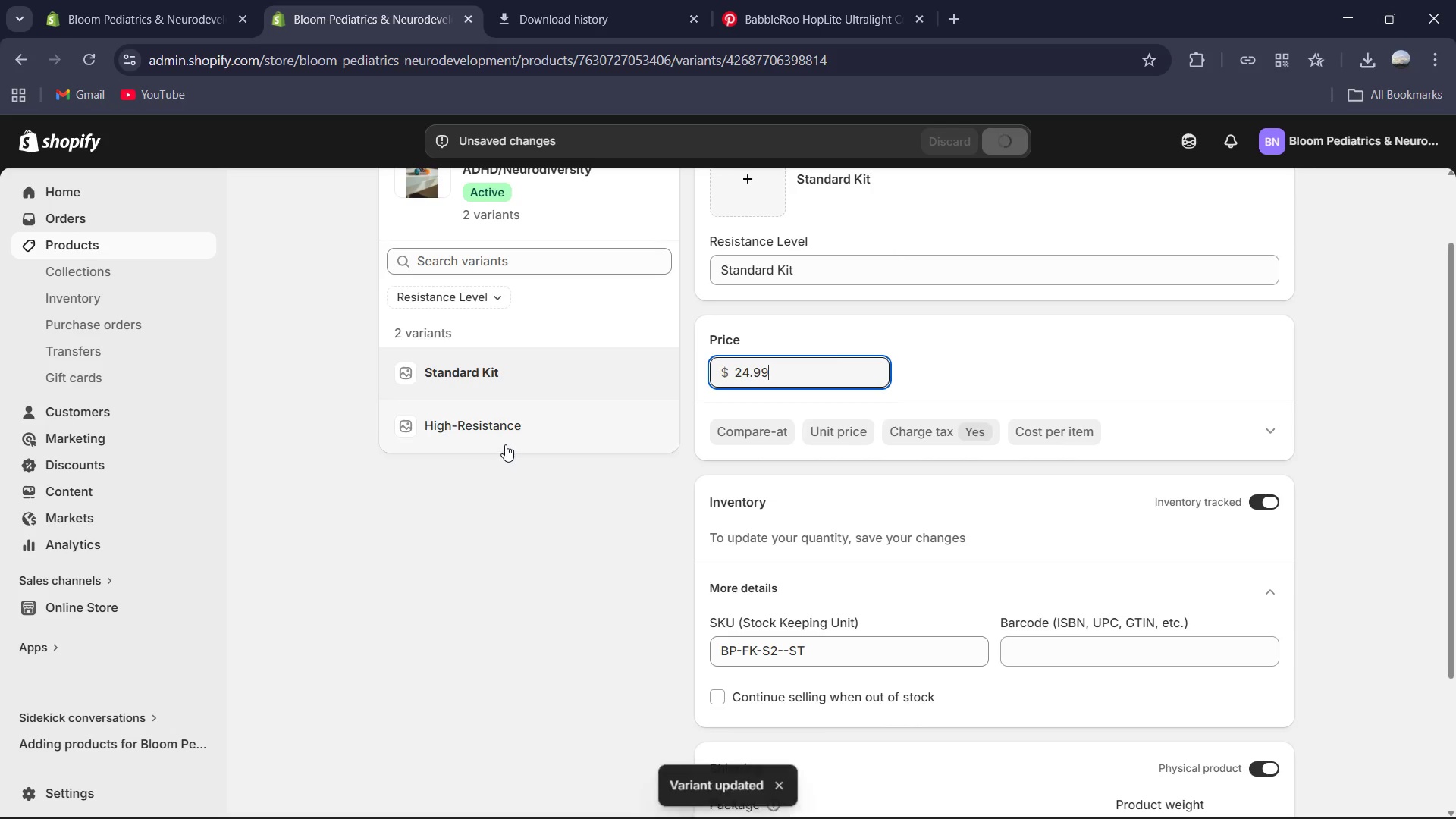 
left_click([491, 427])
 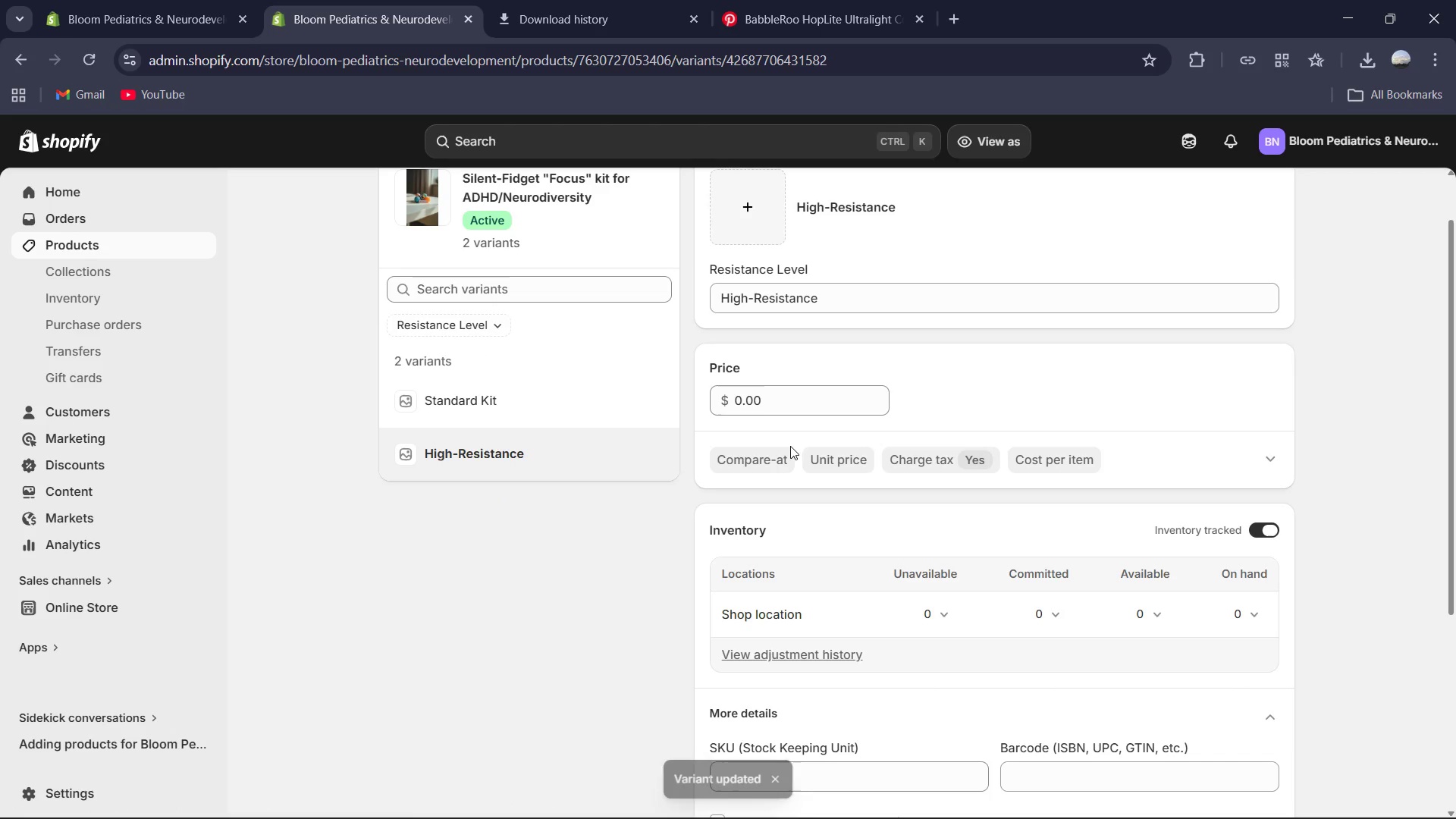 
wait(5.2)
 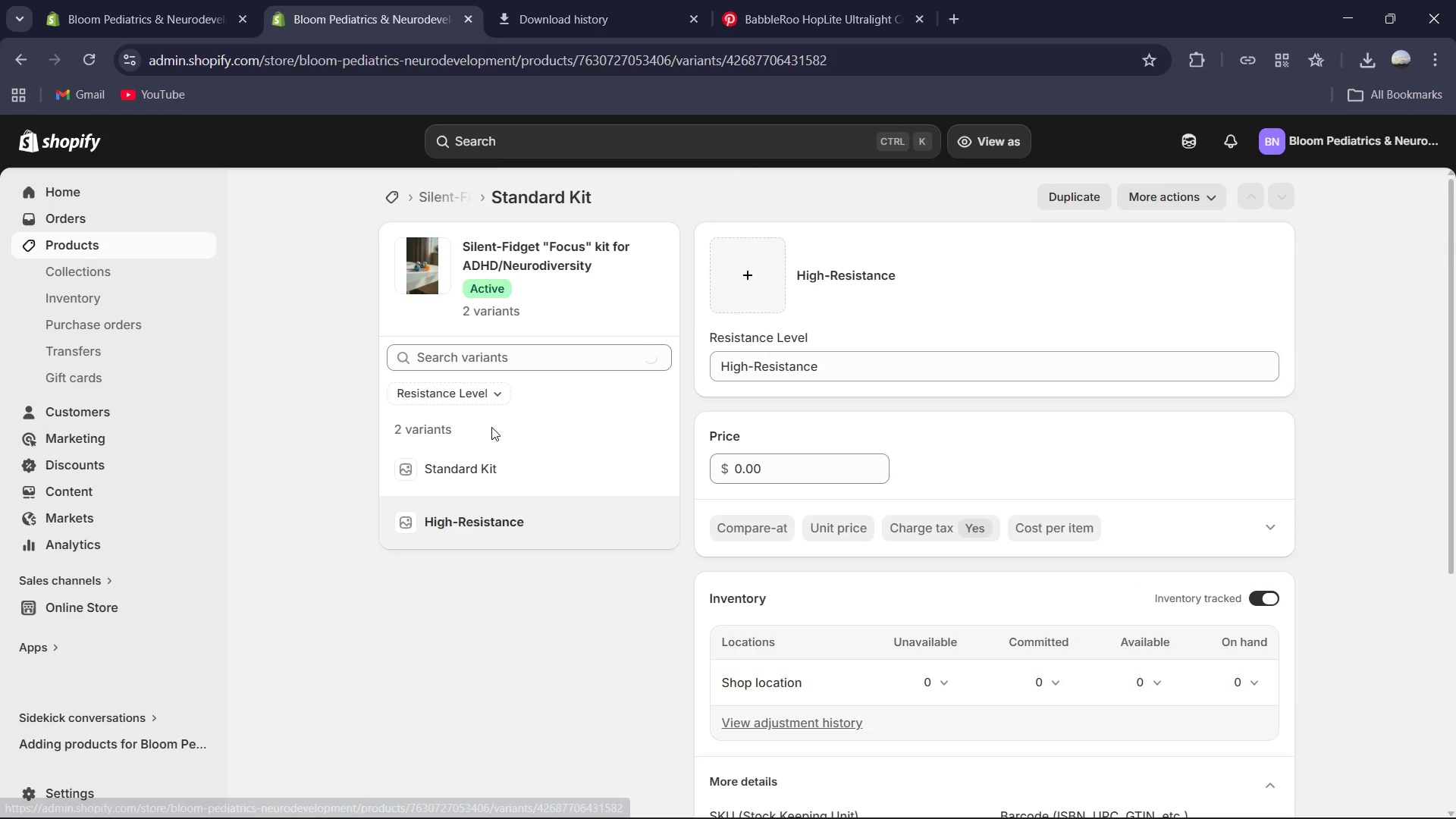 
left_click([787, 411])
 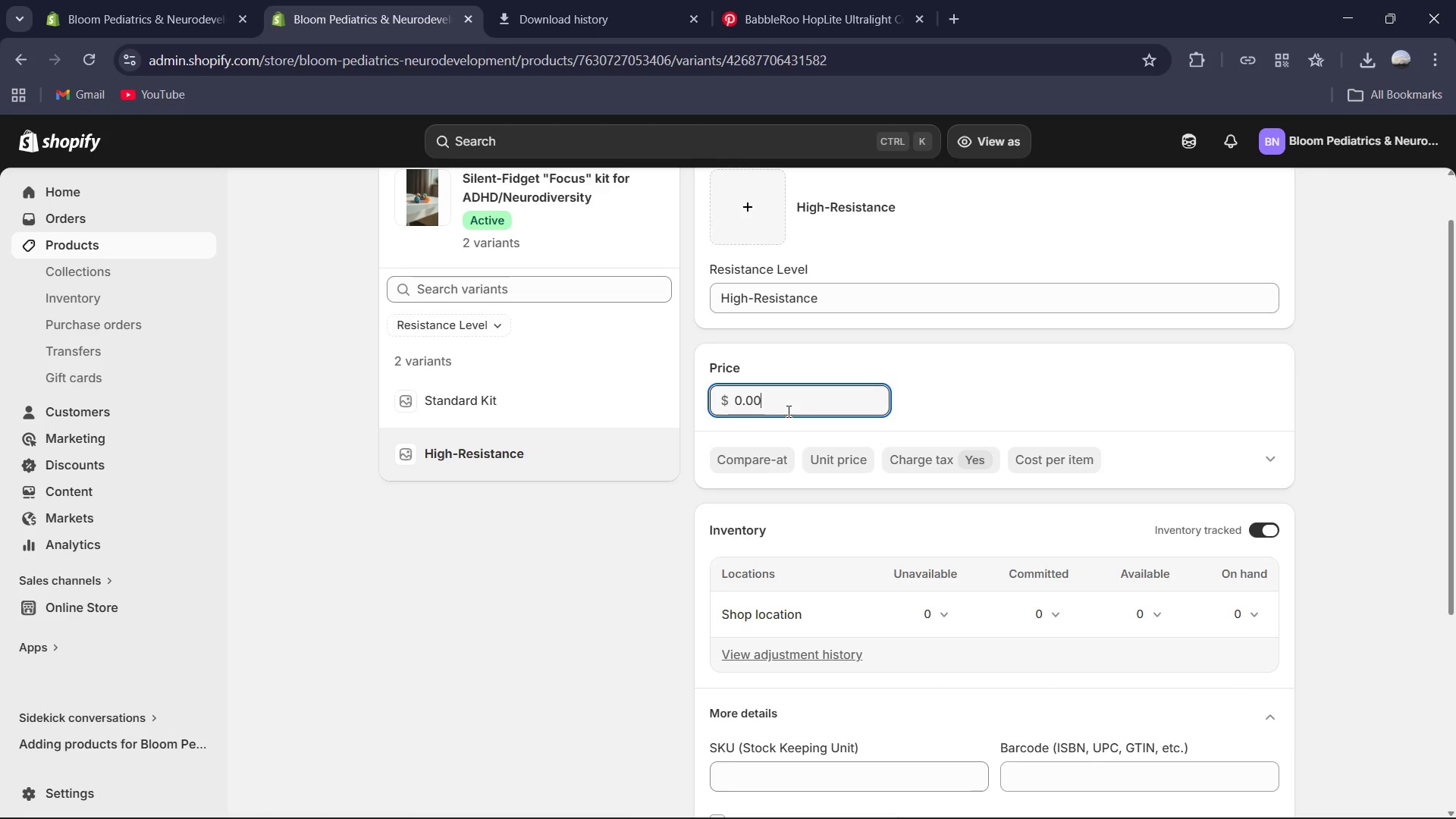 
key(Numpad2)
 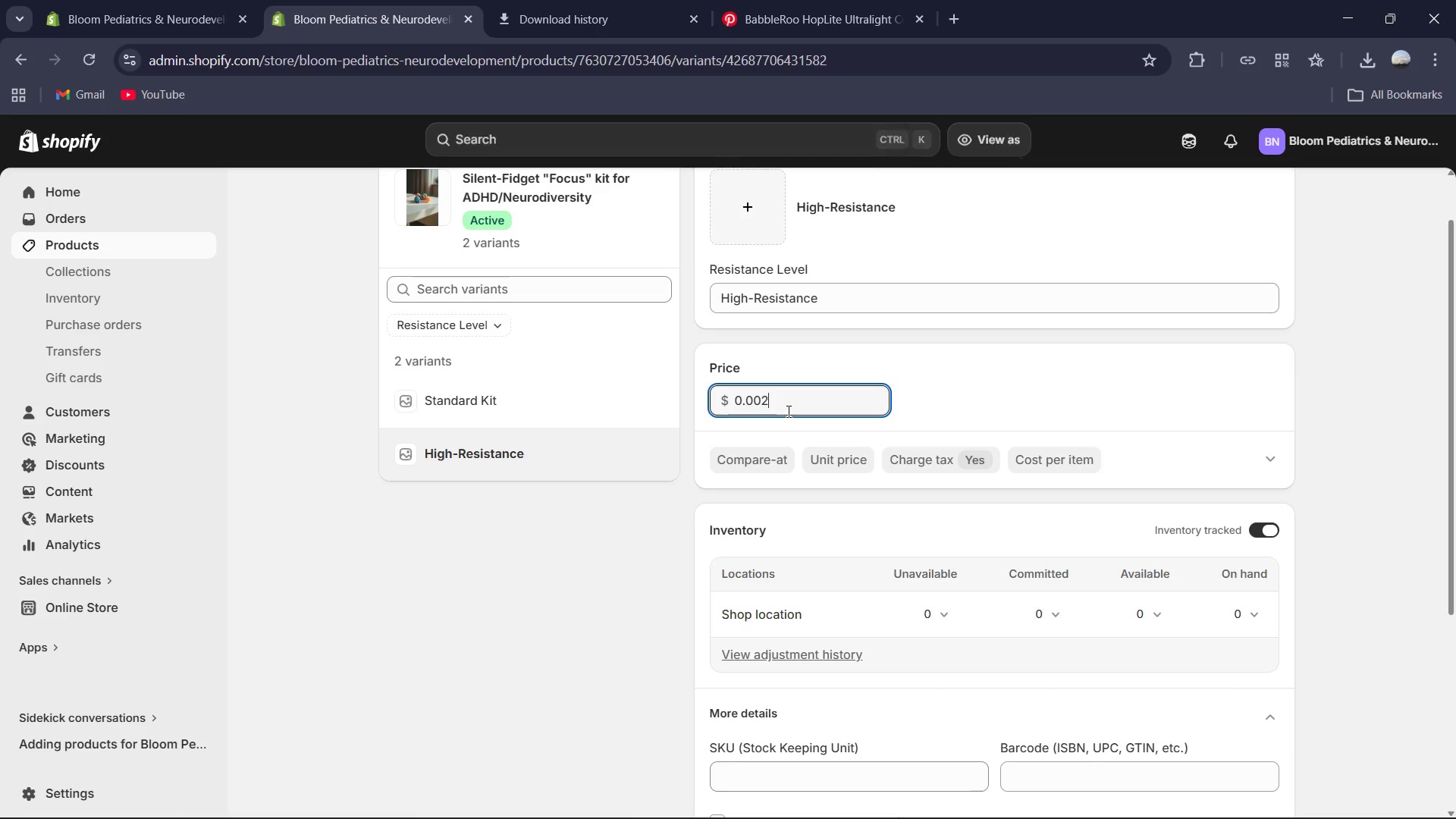 
key(Numpad9)
 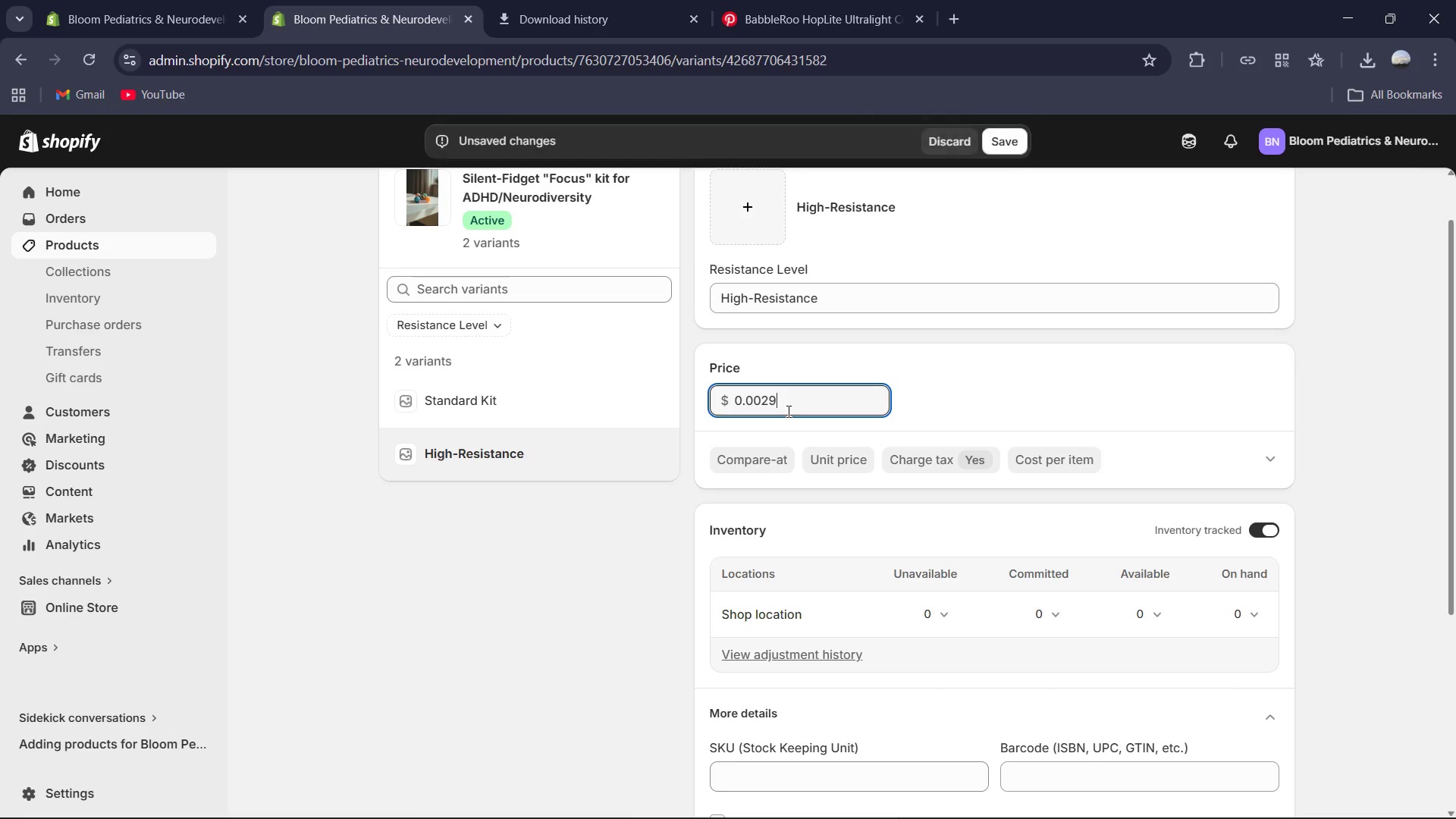 
key(NumpadDecimal)
 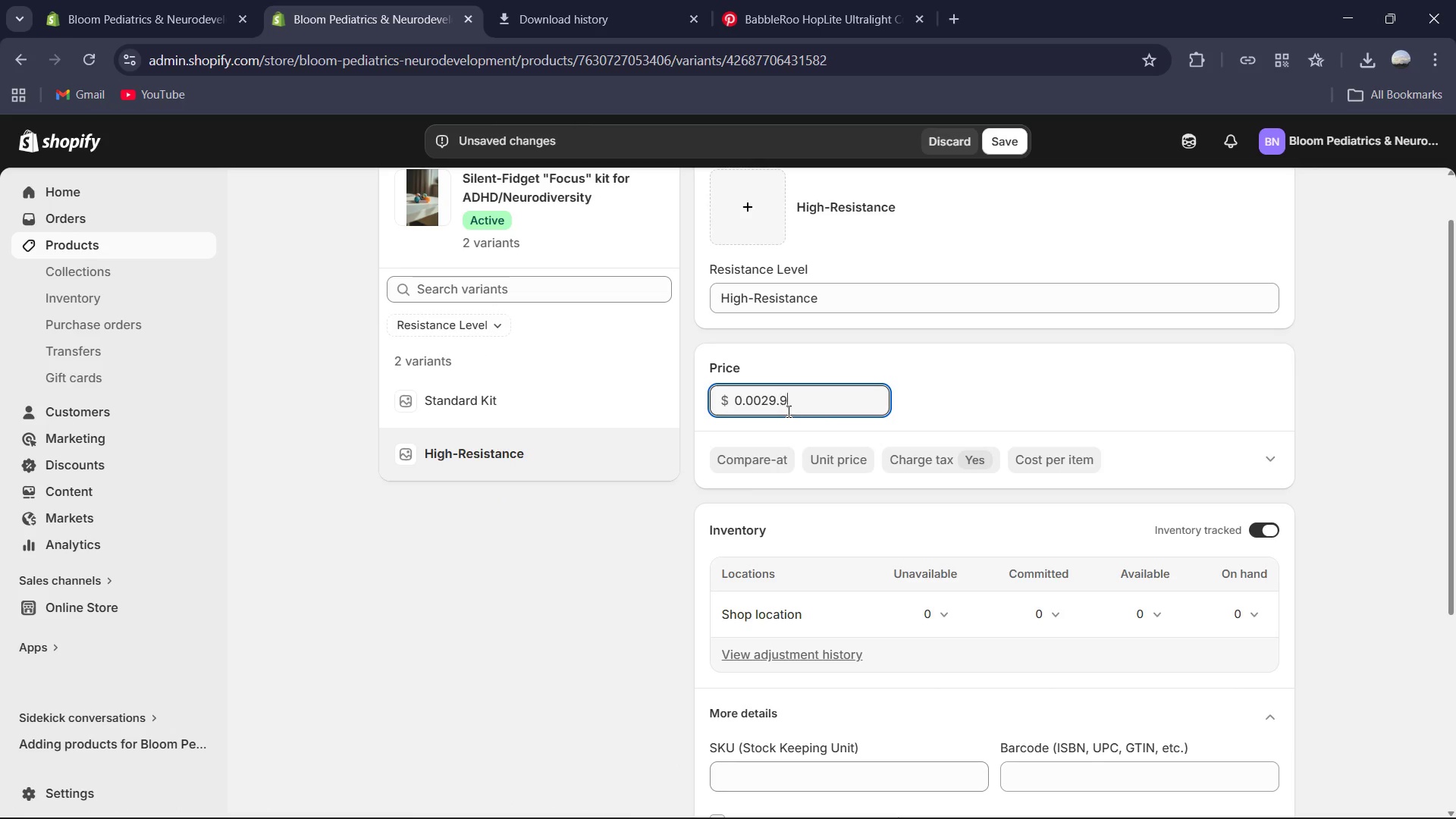 
key(Numpad9)
 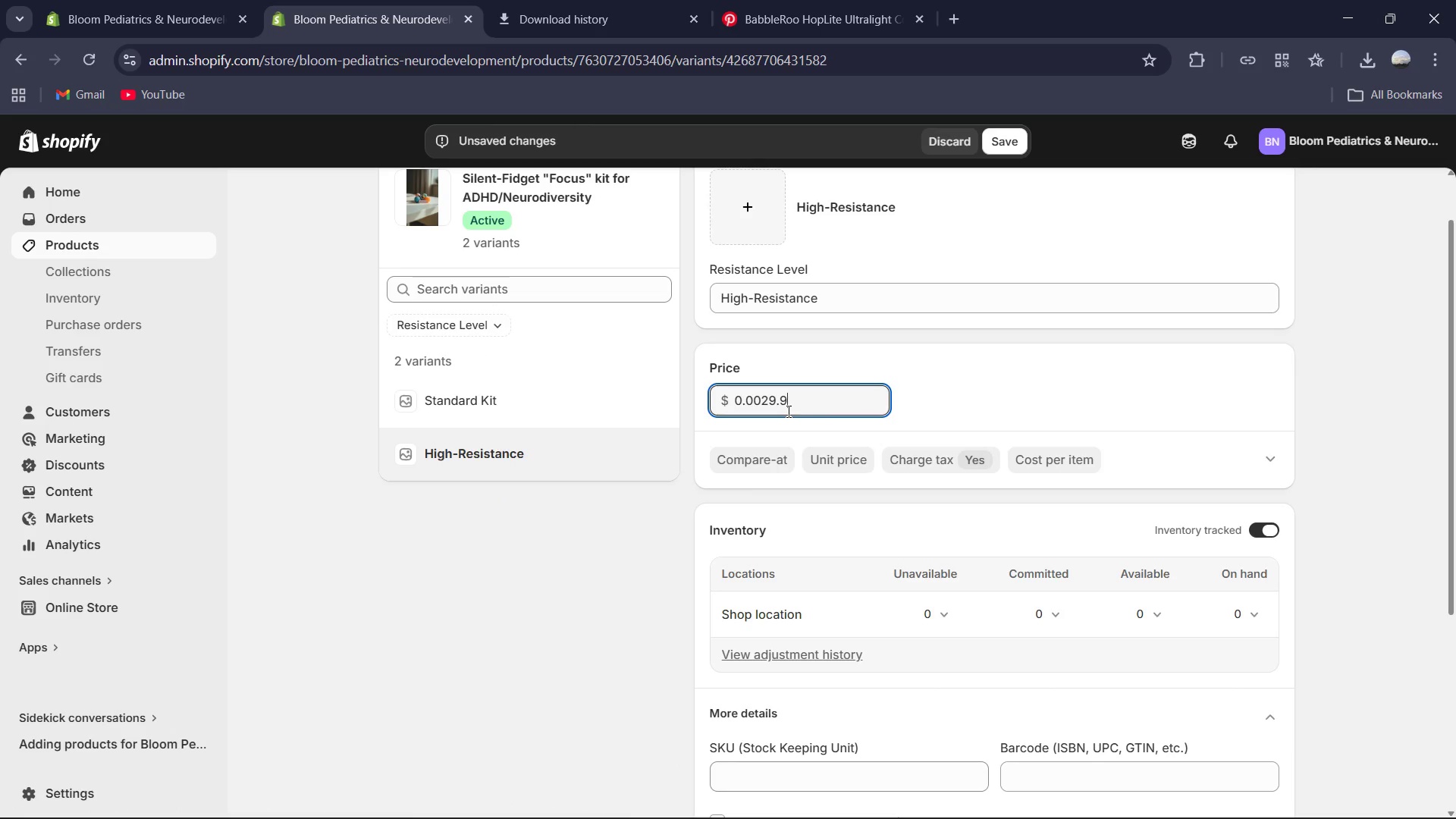 
key(Numpad9)
 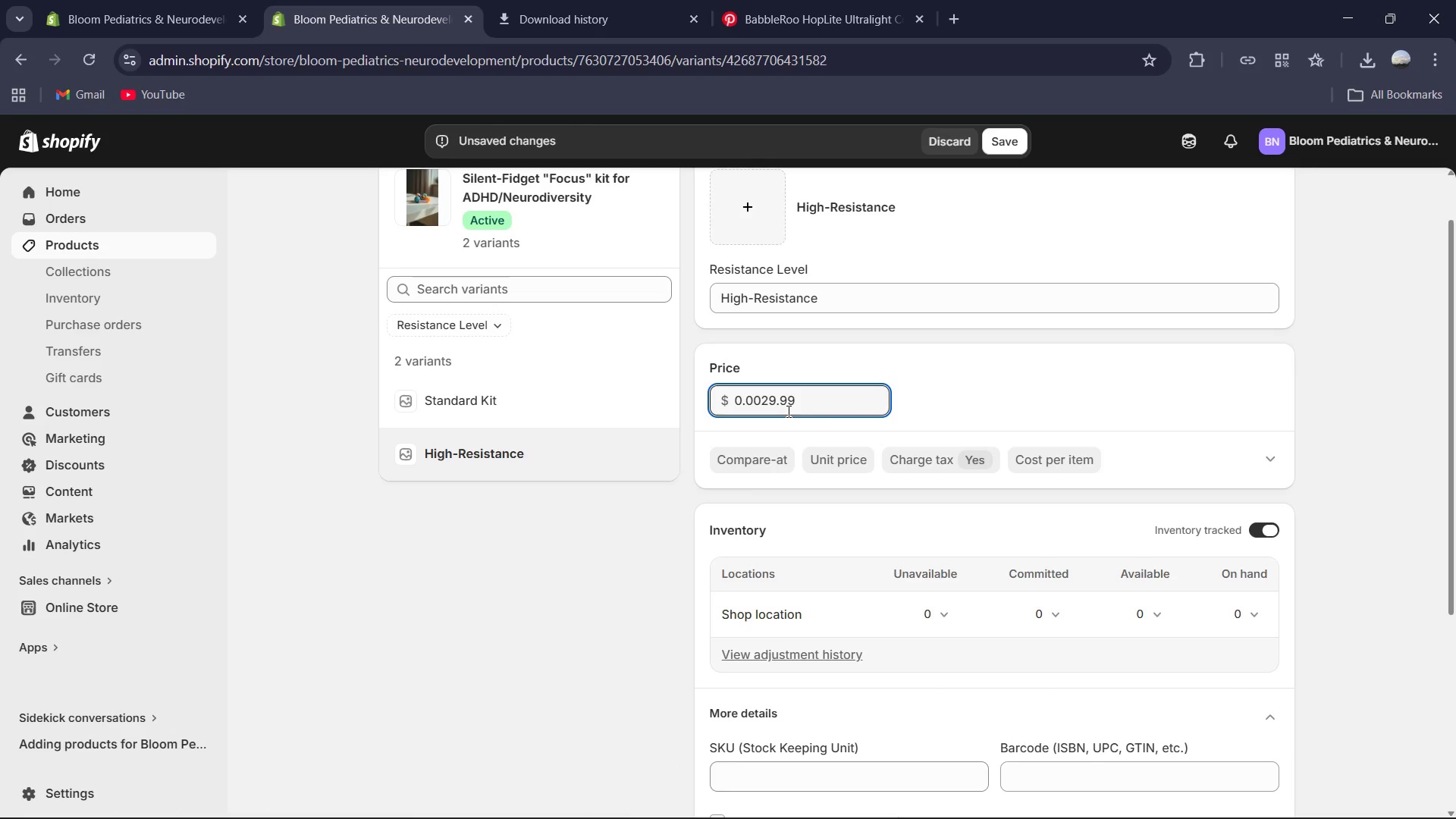 
key(Control+A)
 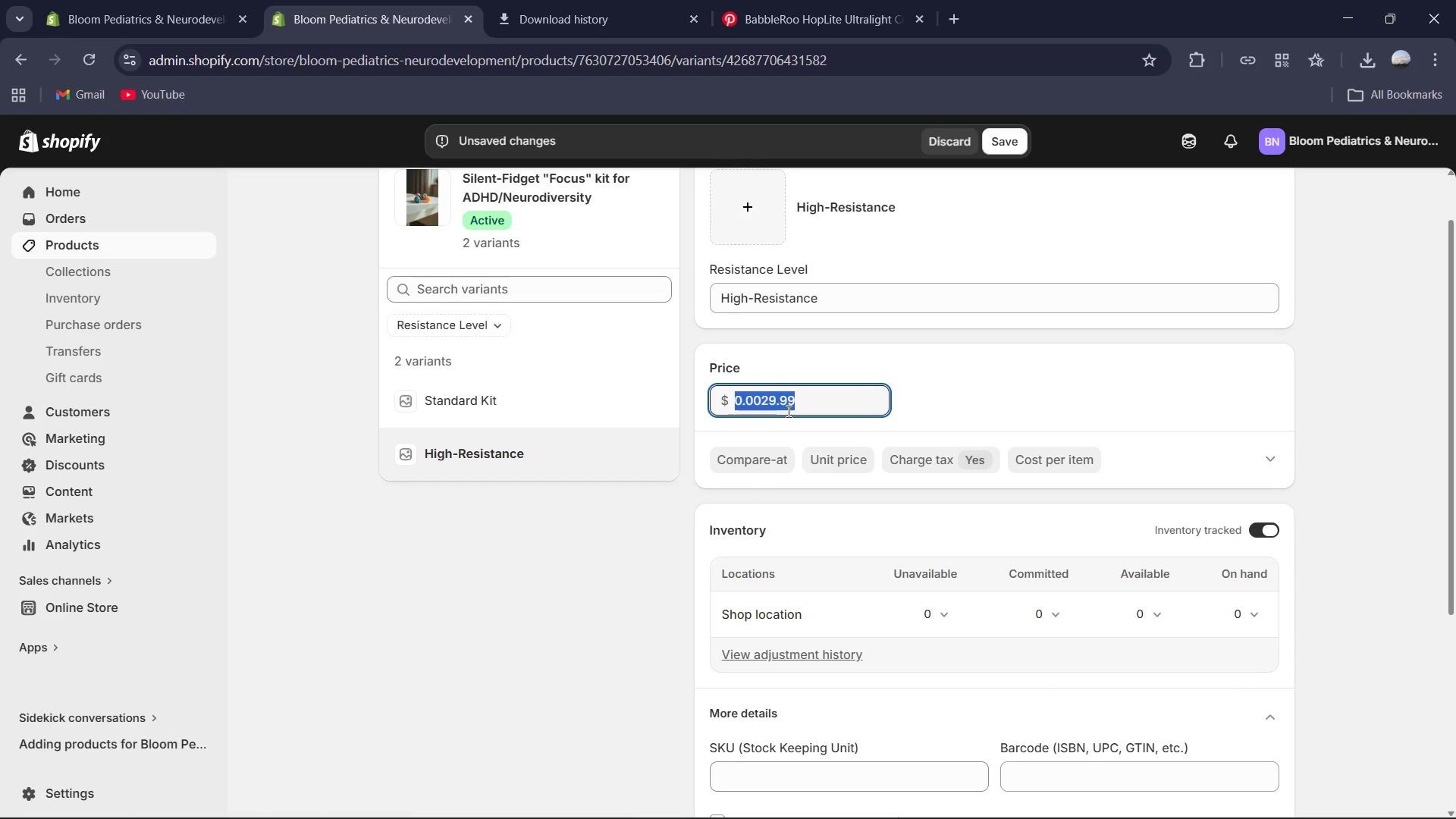 
key(Numpad2)
 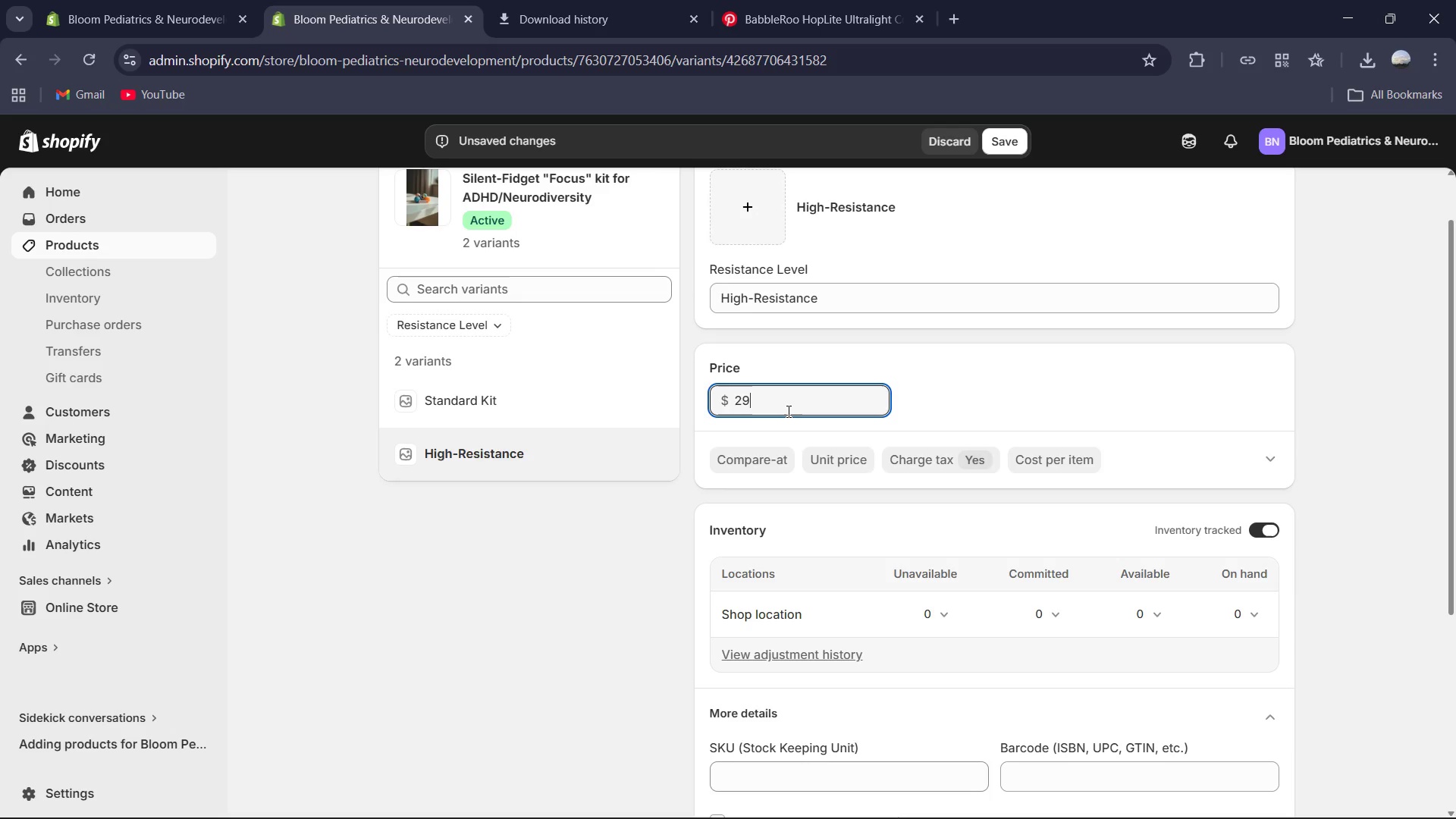 
key(Numpad9)
 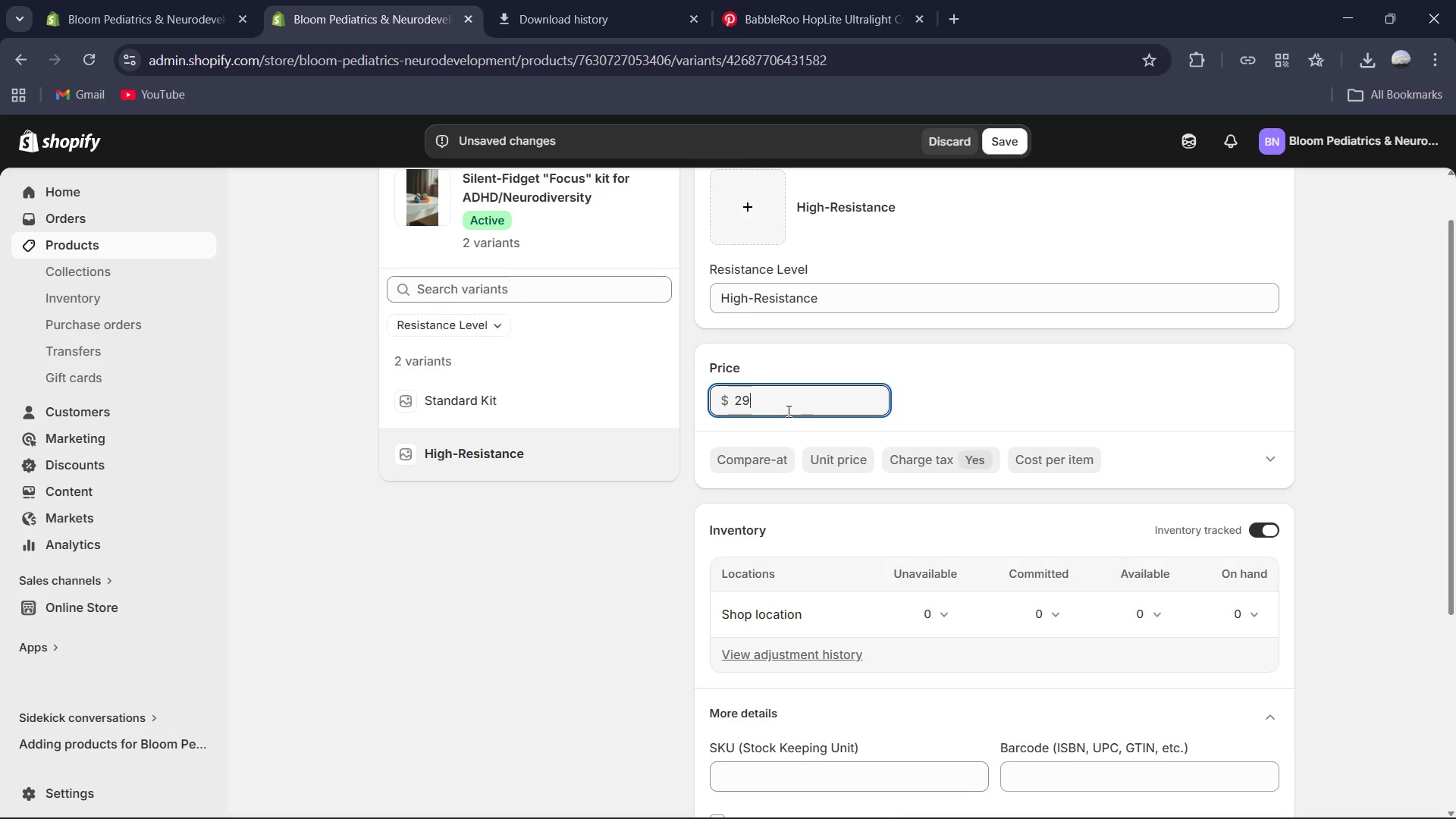 
key(NumpadDecimal)
 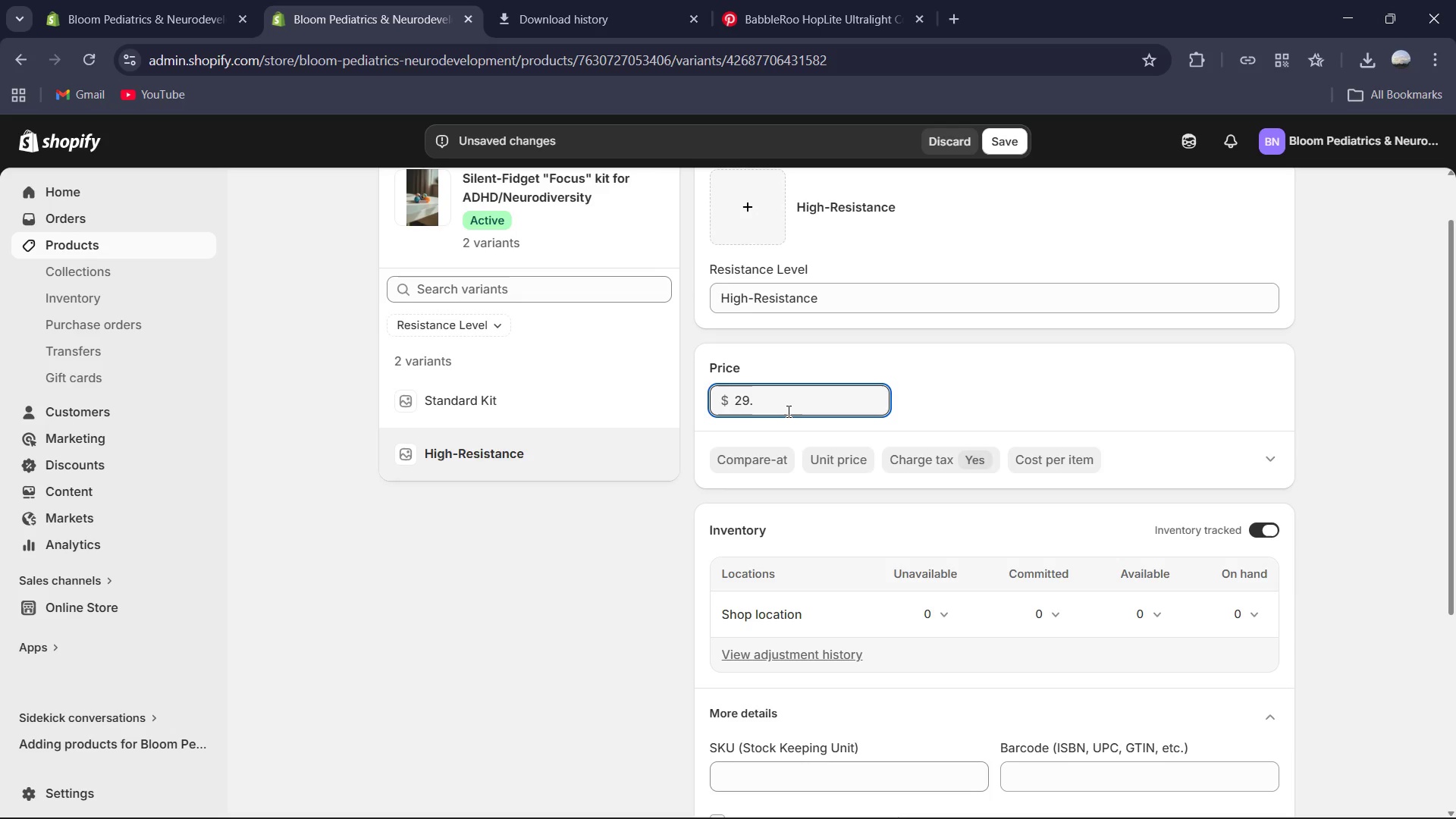 
key(Numpad9)
 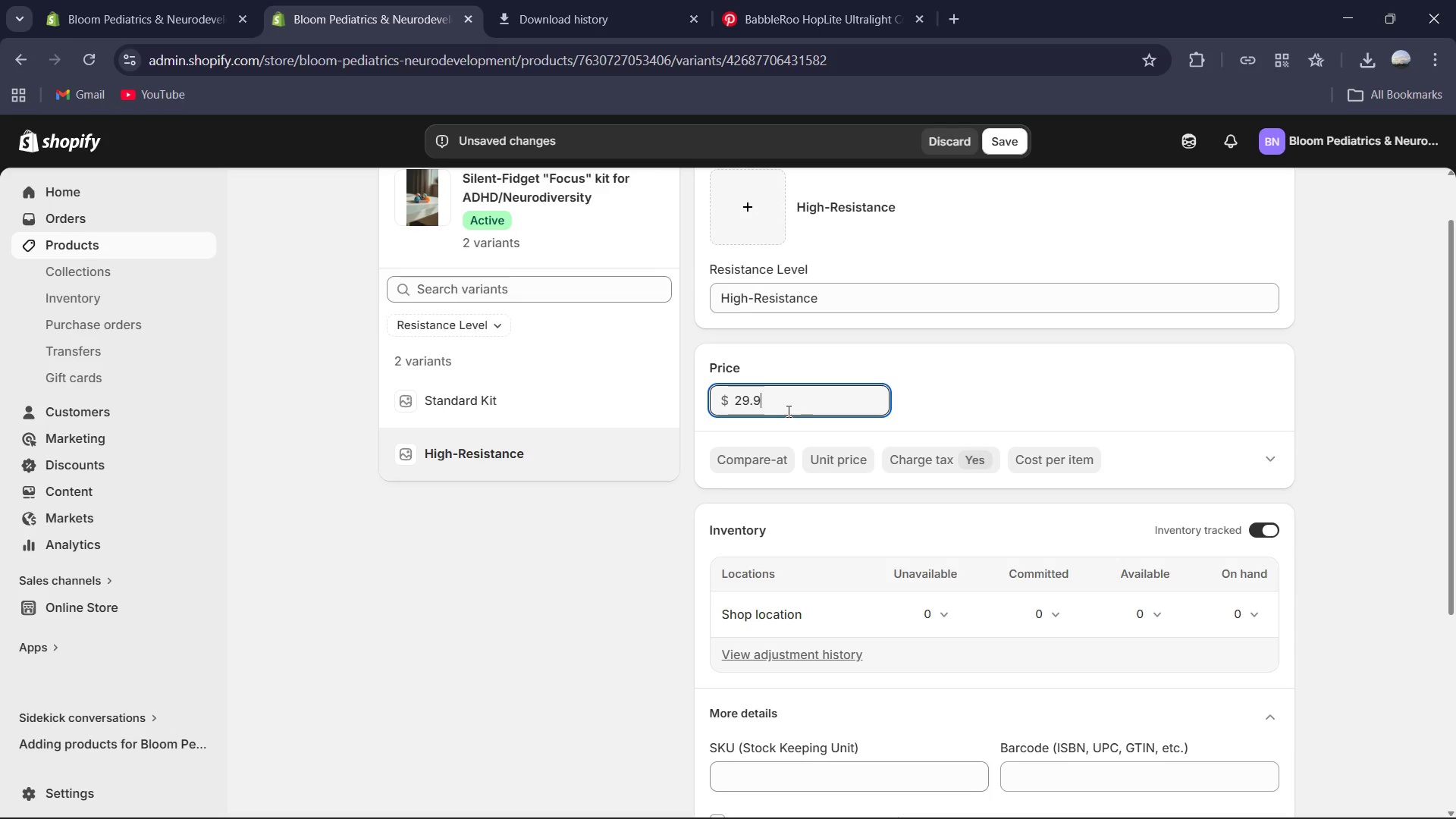 
key(Numpad9)
 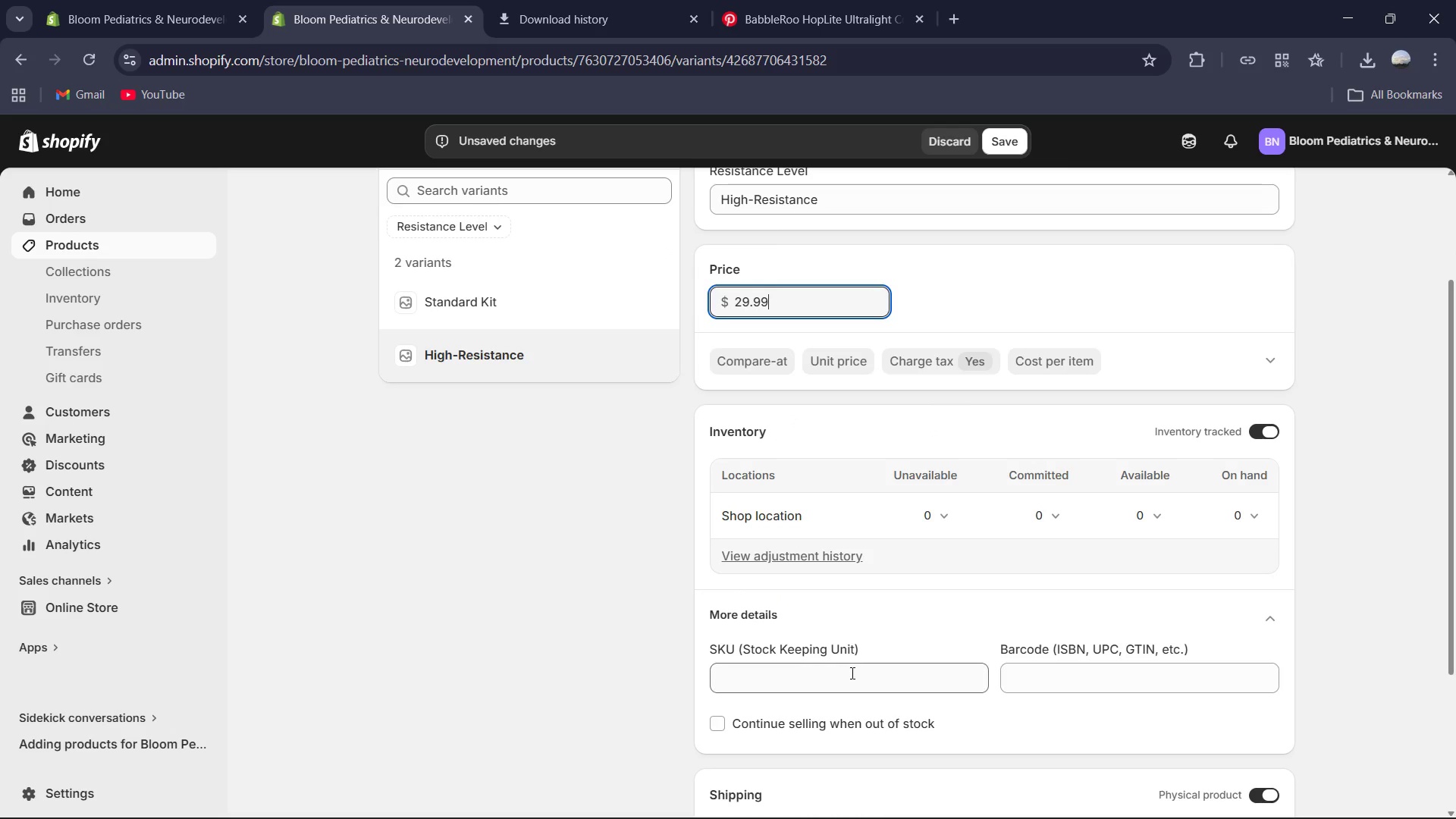 
left_click([851, 674])
 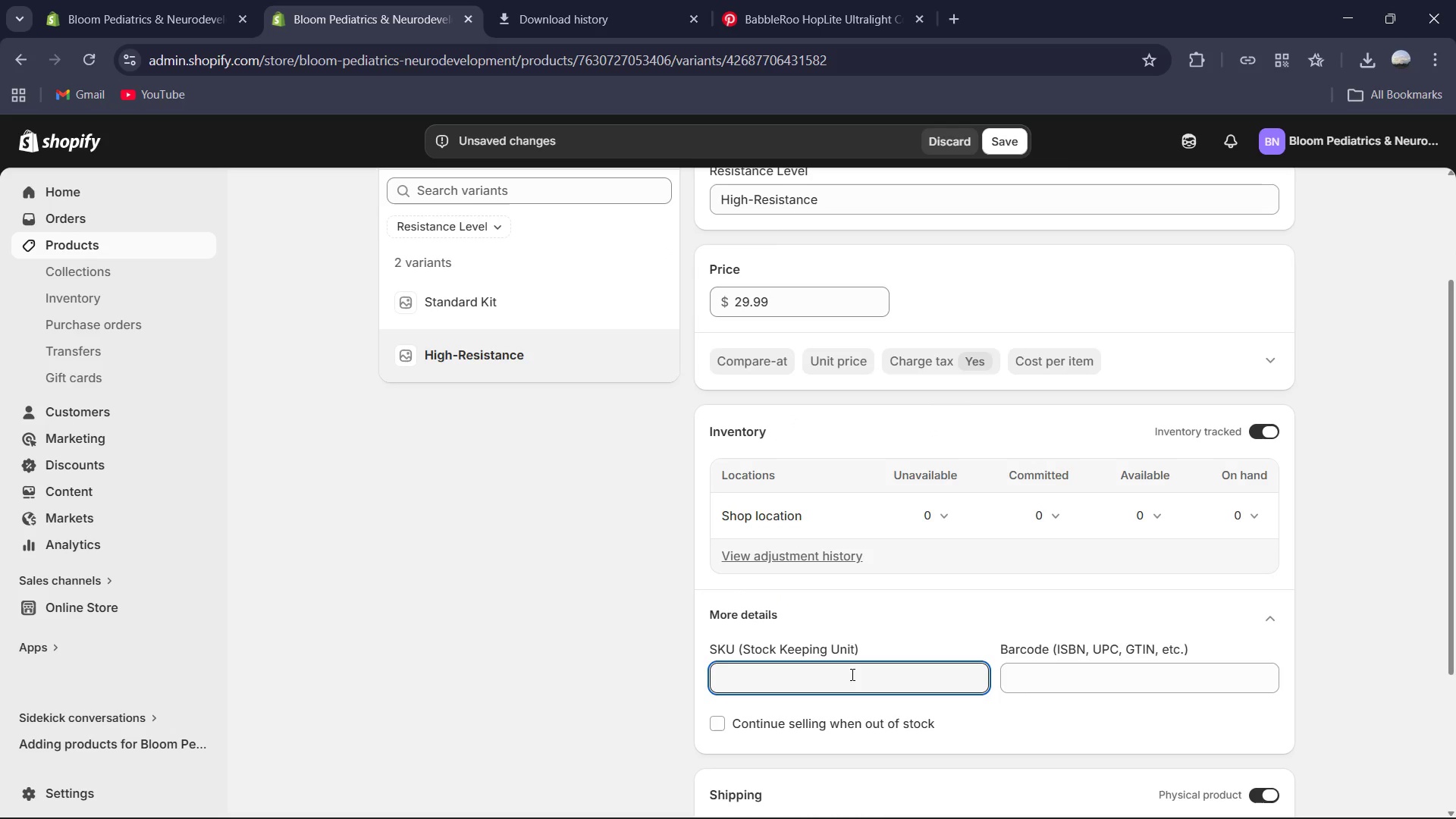 
type(BP-FK-S@)
key(Backspace)
type(2-Hr)
key(Backspace)
type(R)
 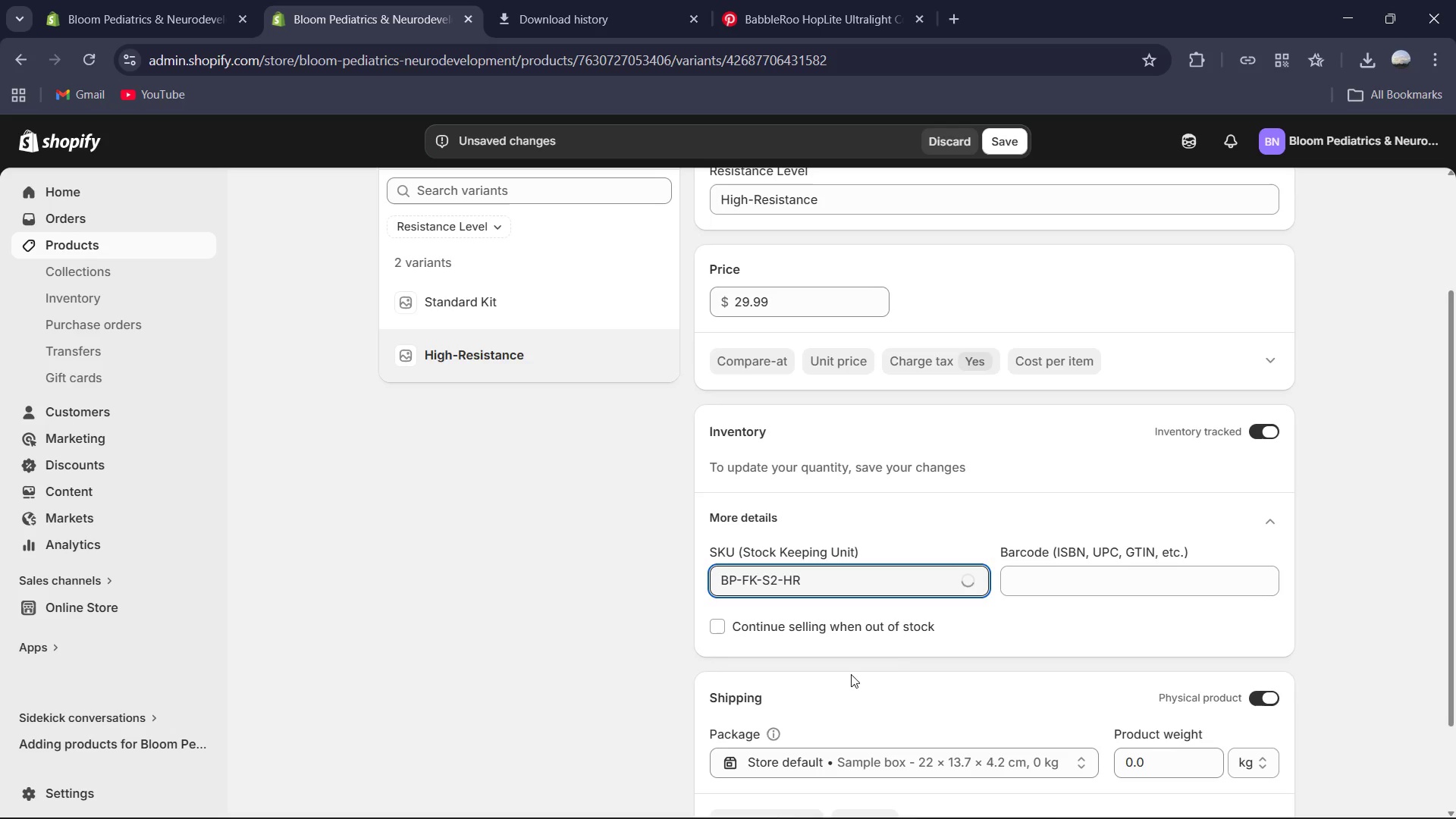 
left_click([1146, 649])
 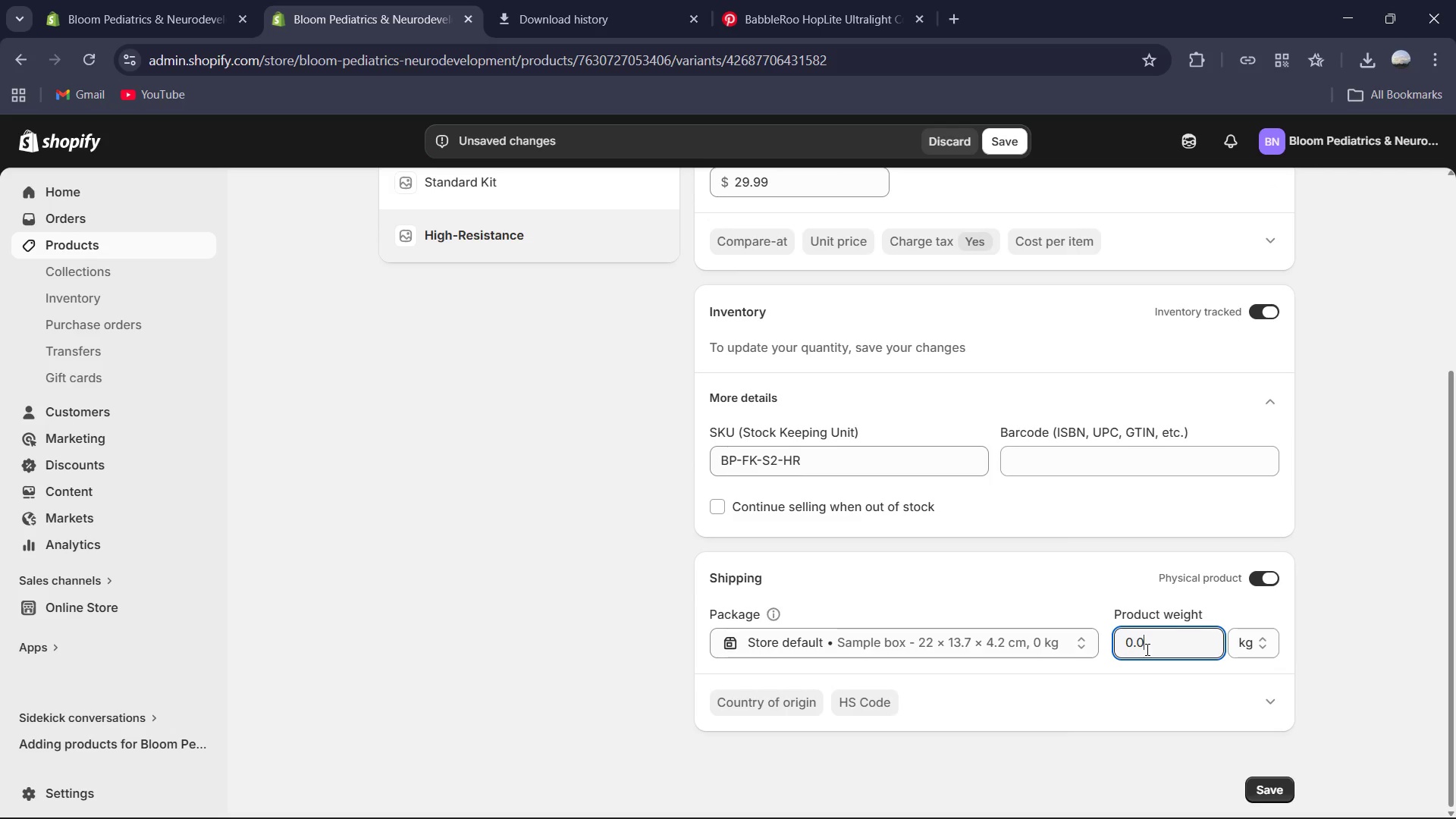 
key(Control+A)
 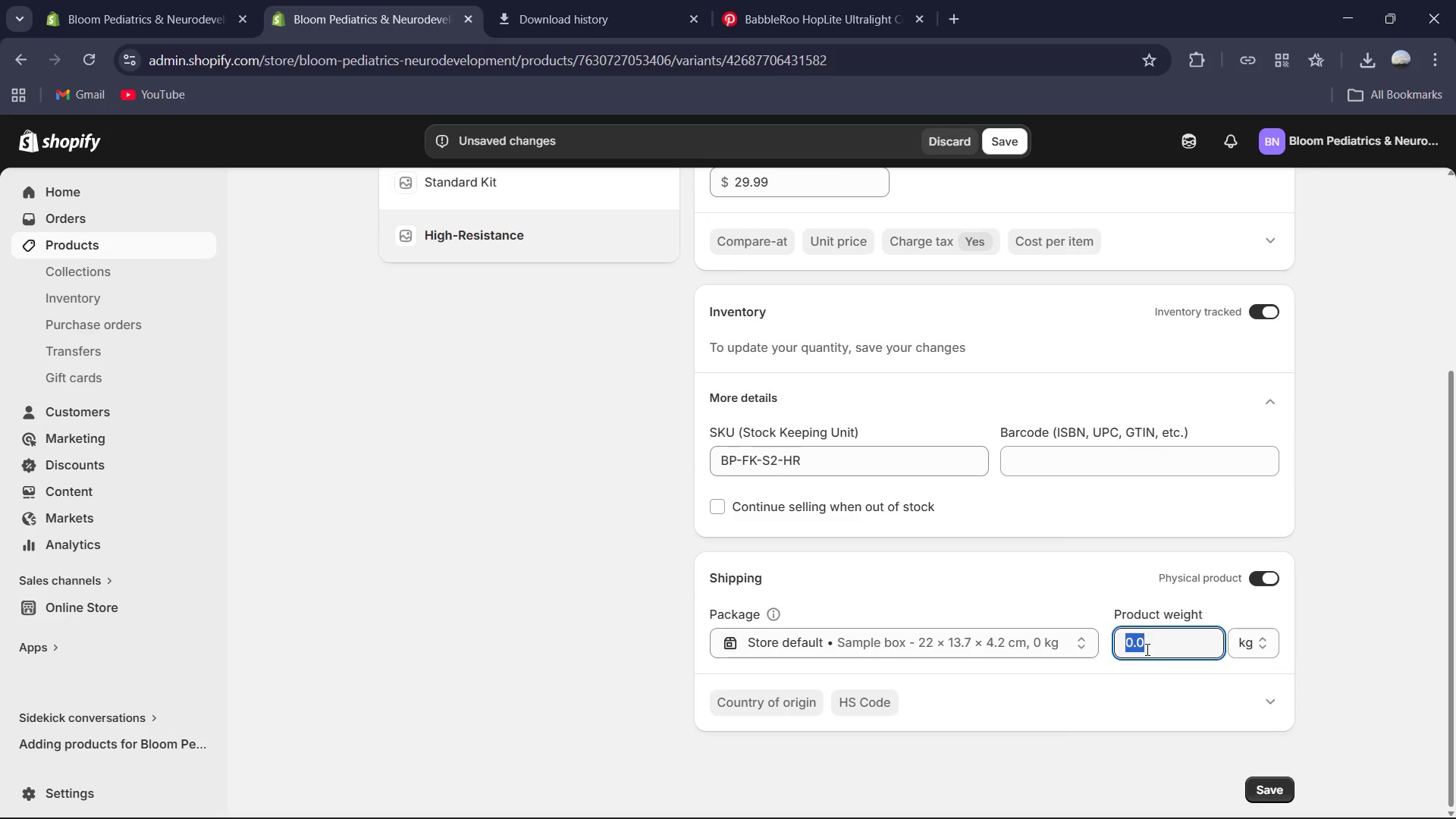 
key(Numpad1)
 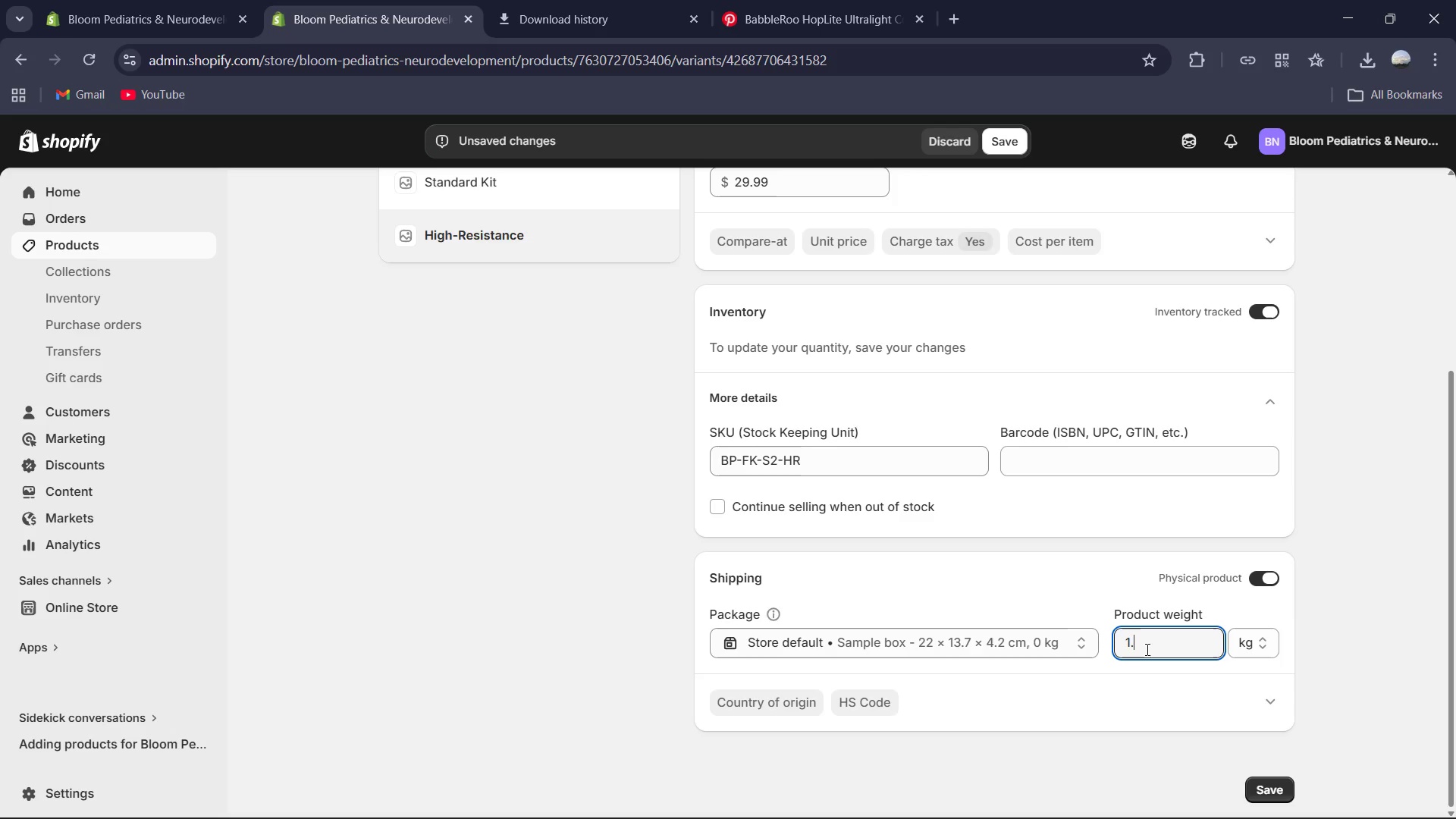 
key(NumpadDecimal)
 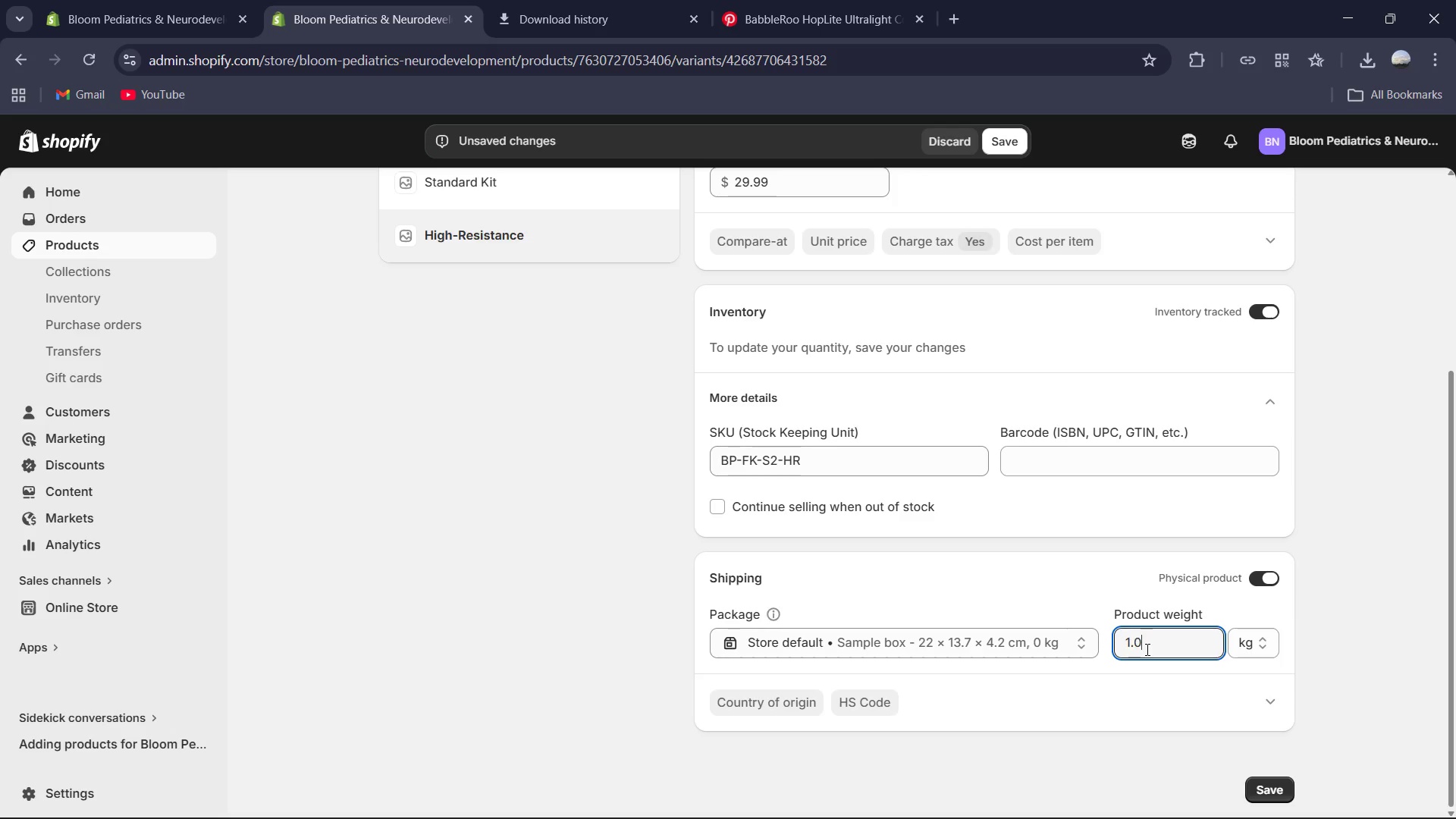 
key(Numpad0)
 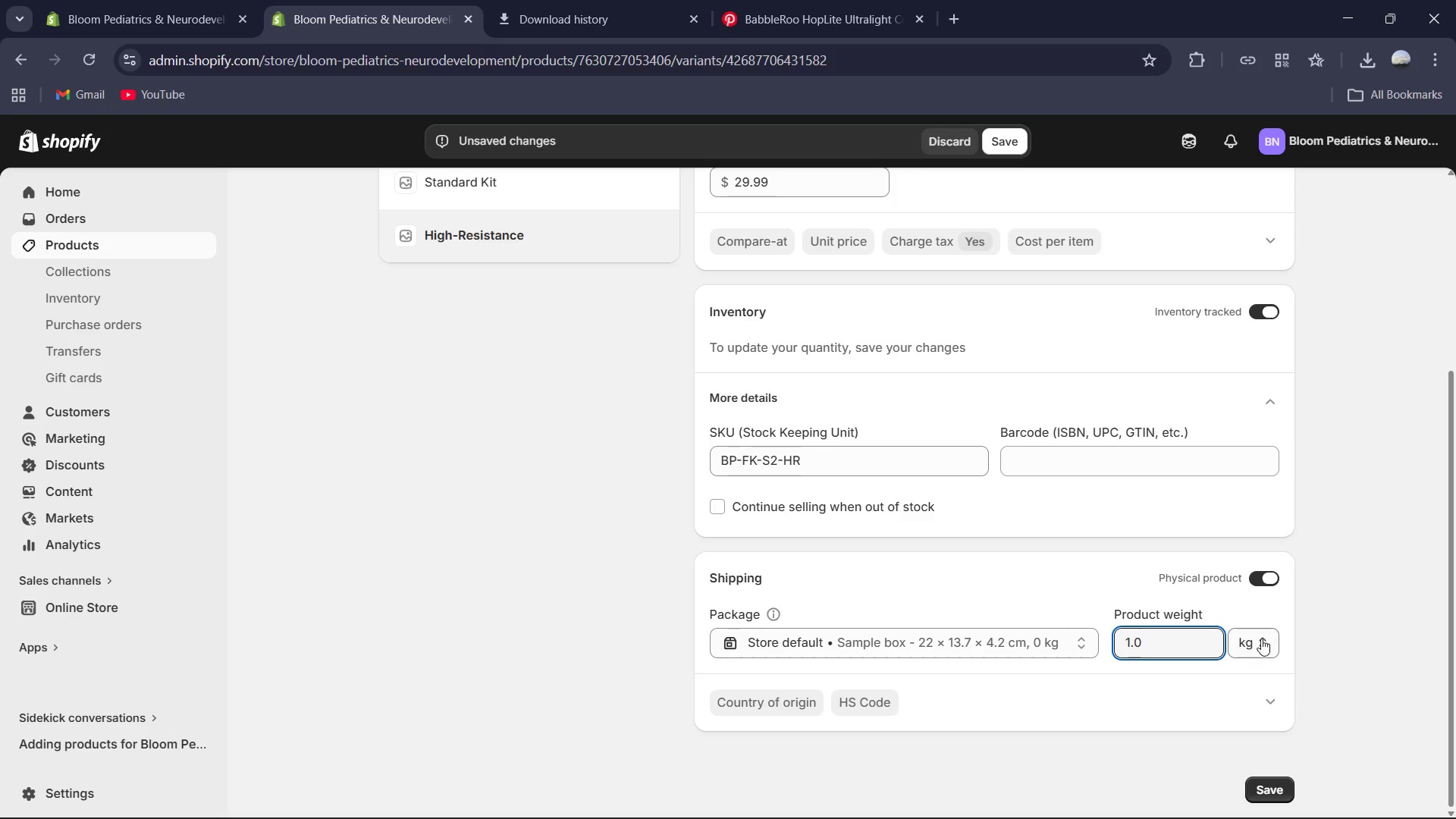 
left_click([1259, 639])
 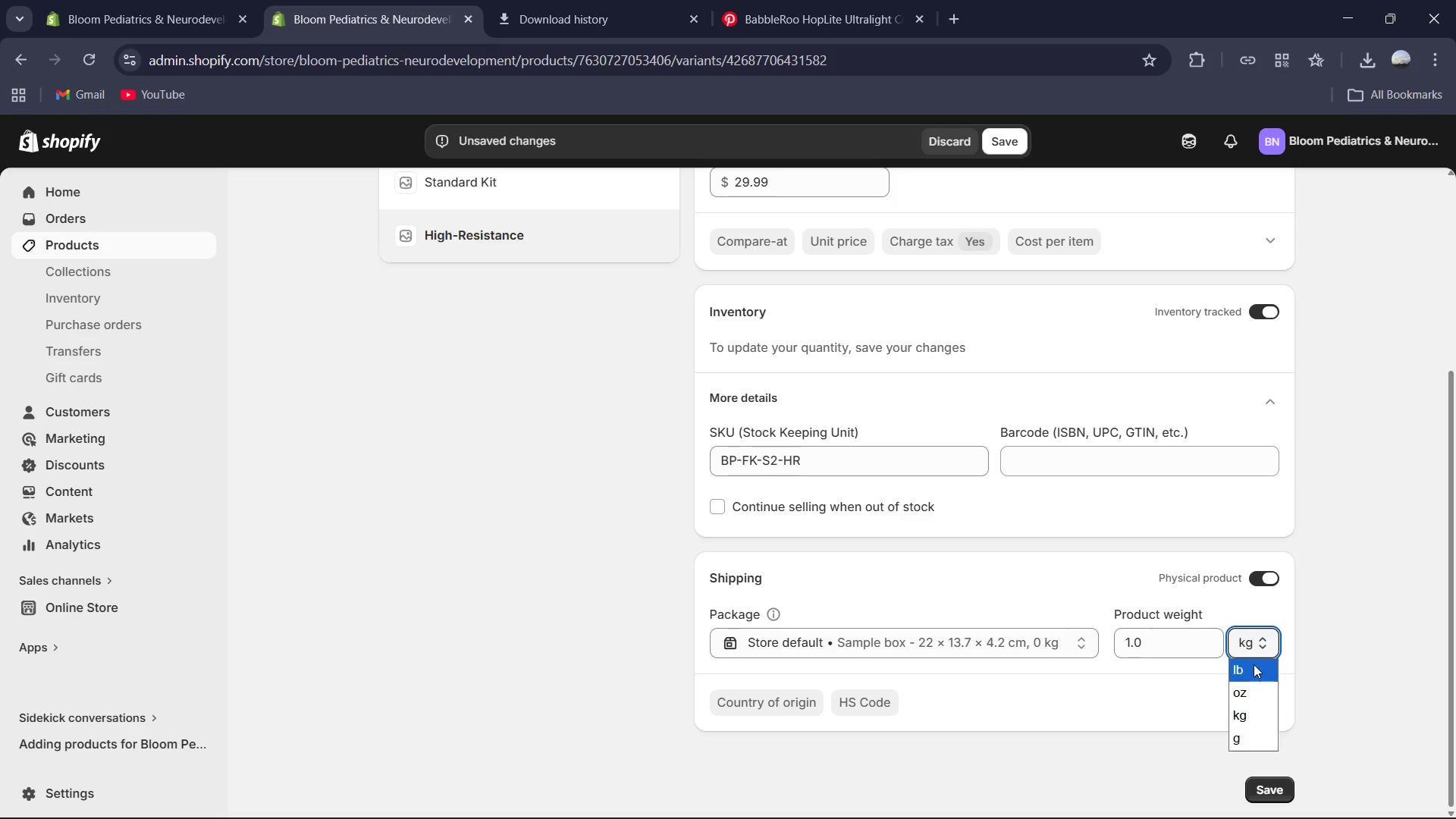 
left_click([1254, 667])
 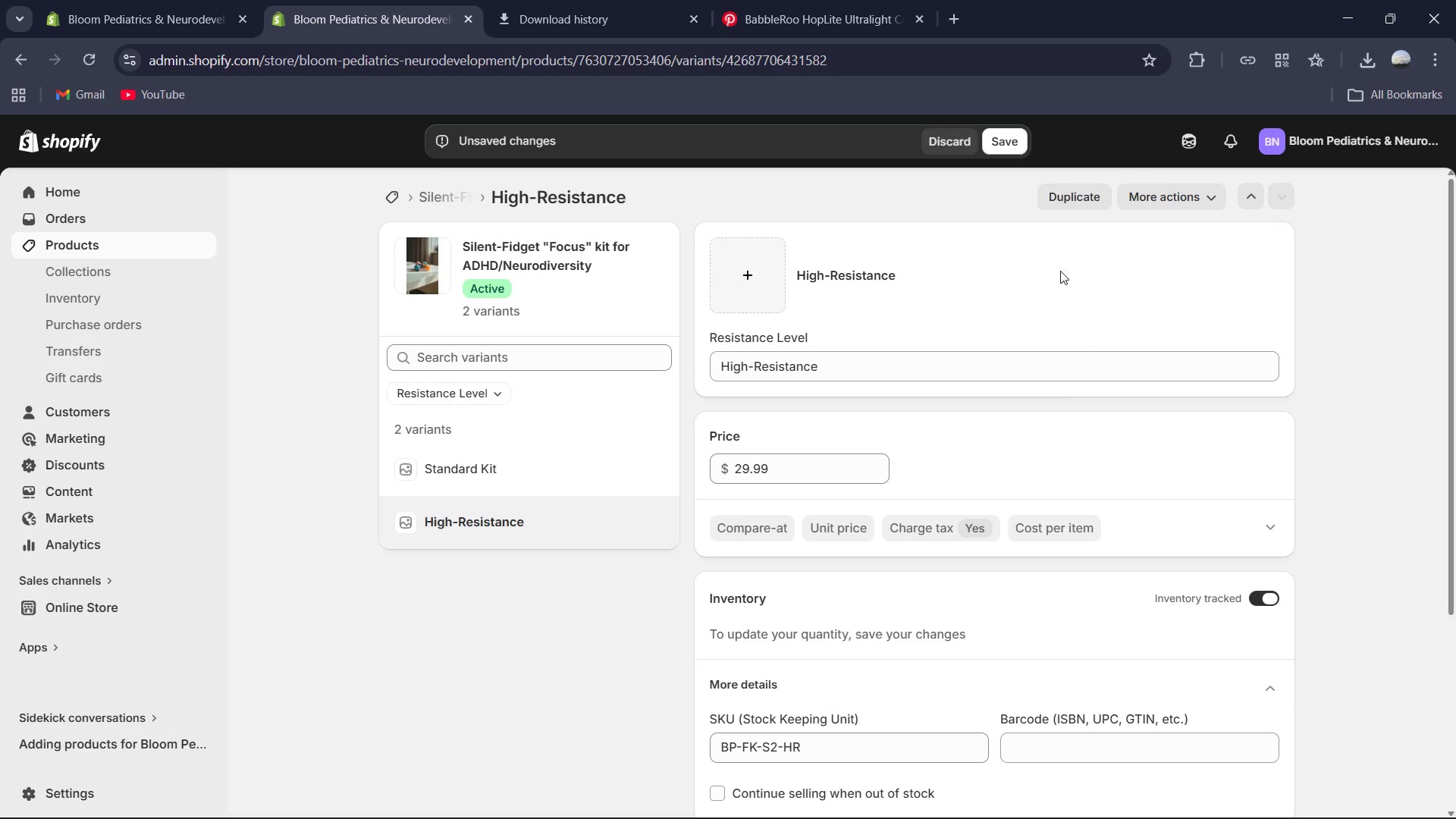 
left_click([1014, 144])
 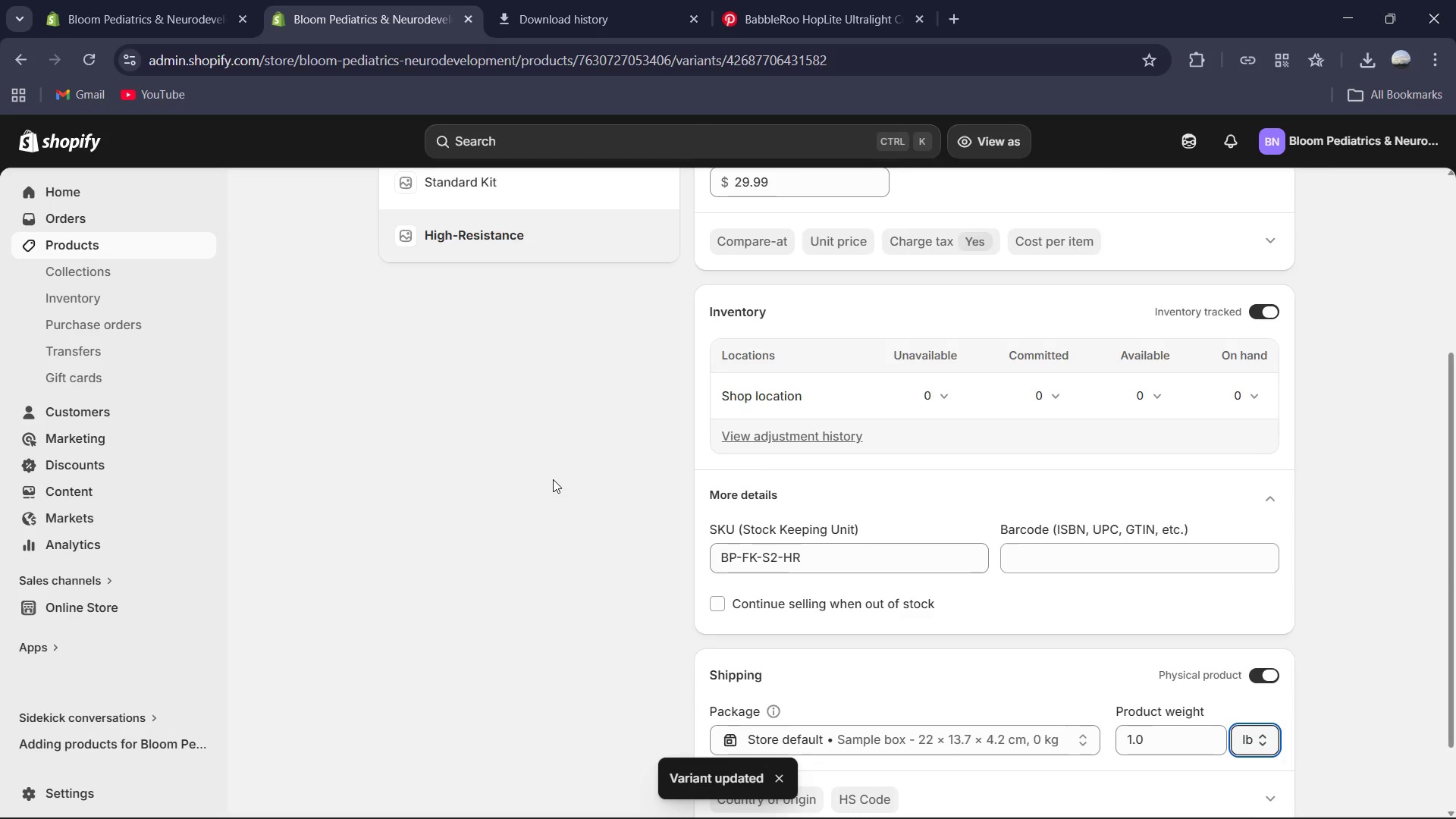 
wait(7.94)
 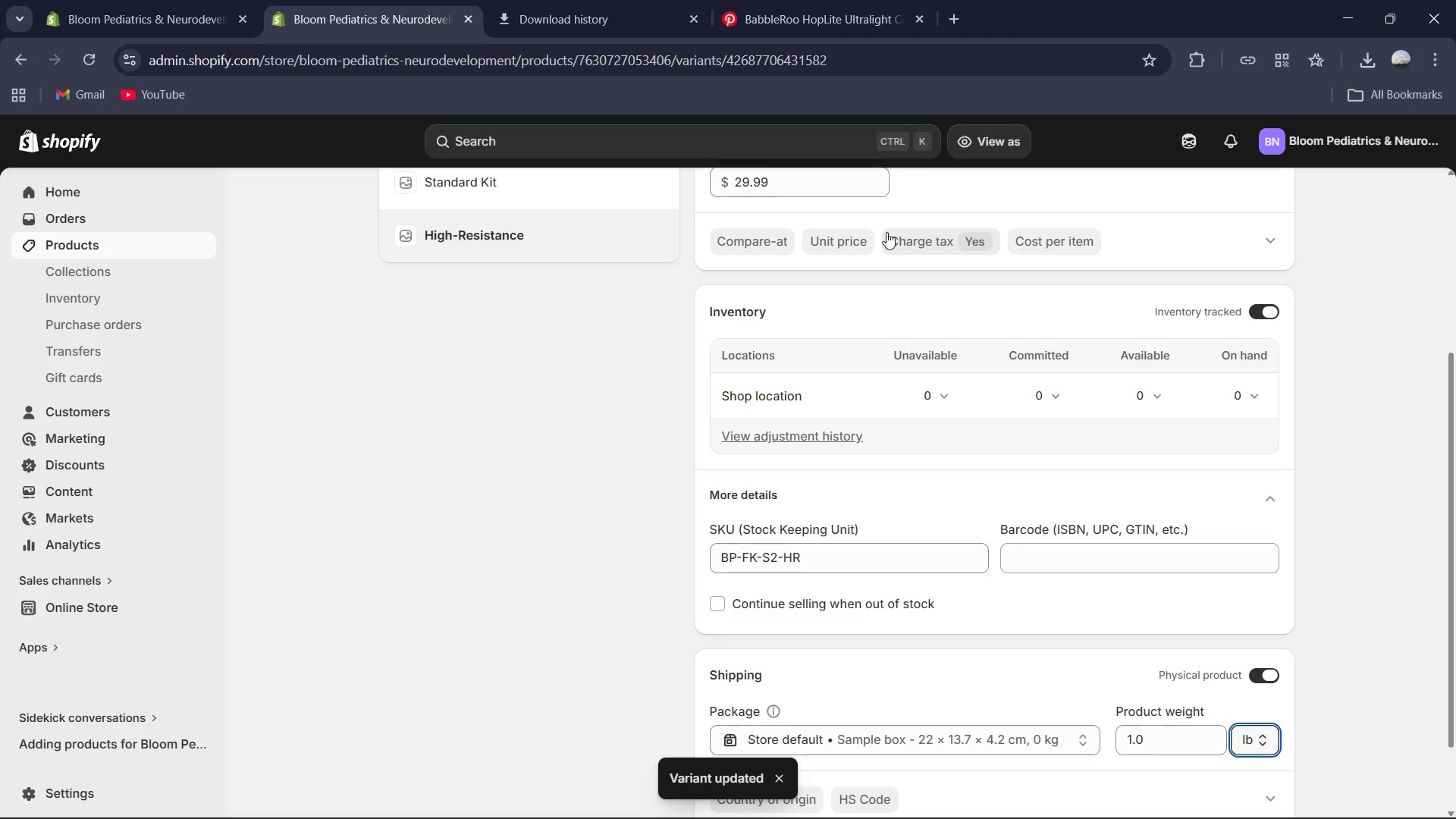 
left_click([465, 200])
 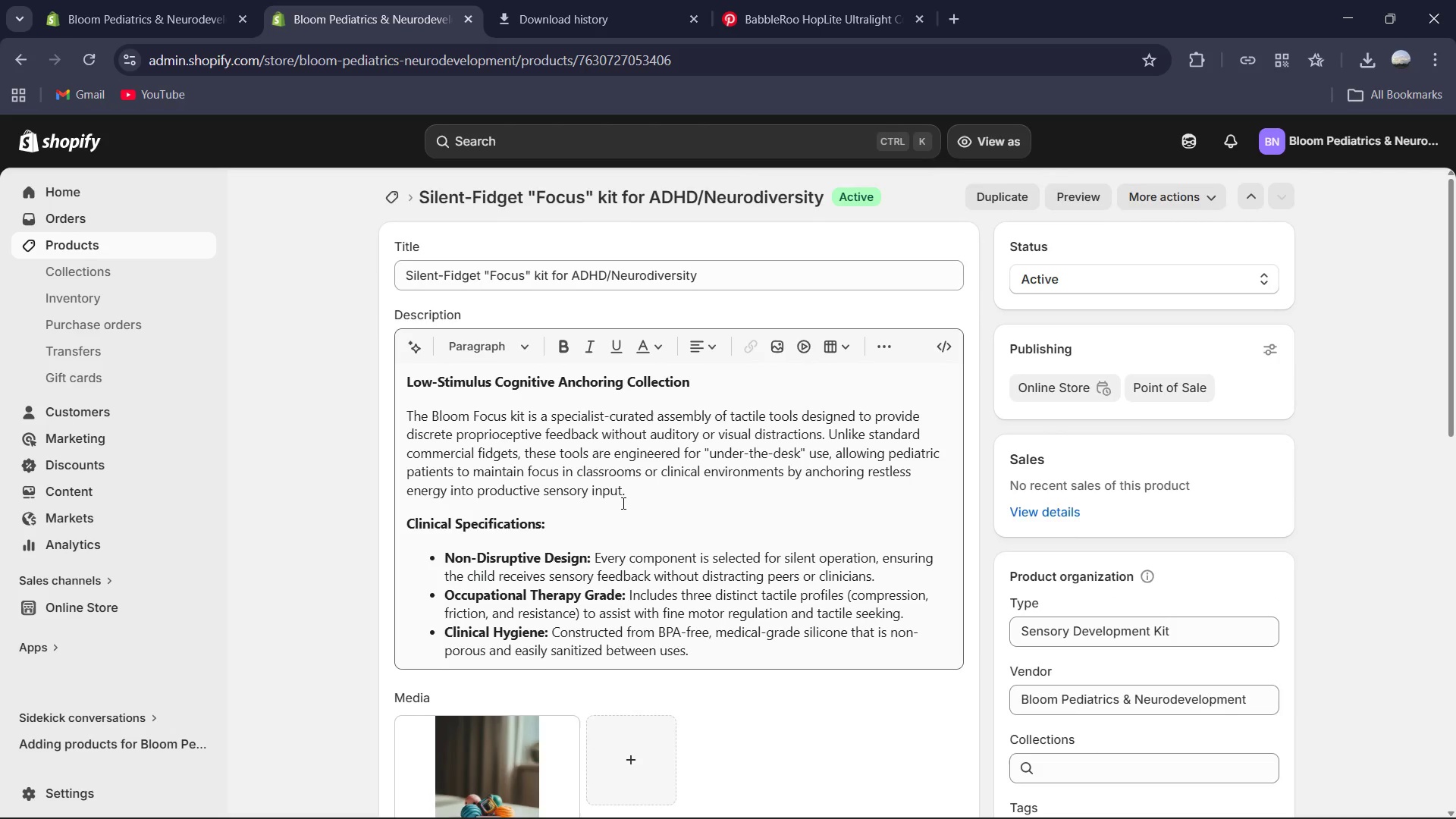 
left_click([452, 650])
 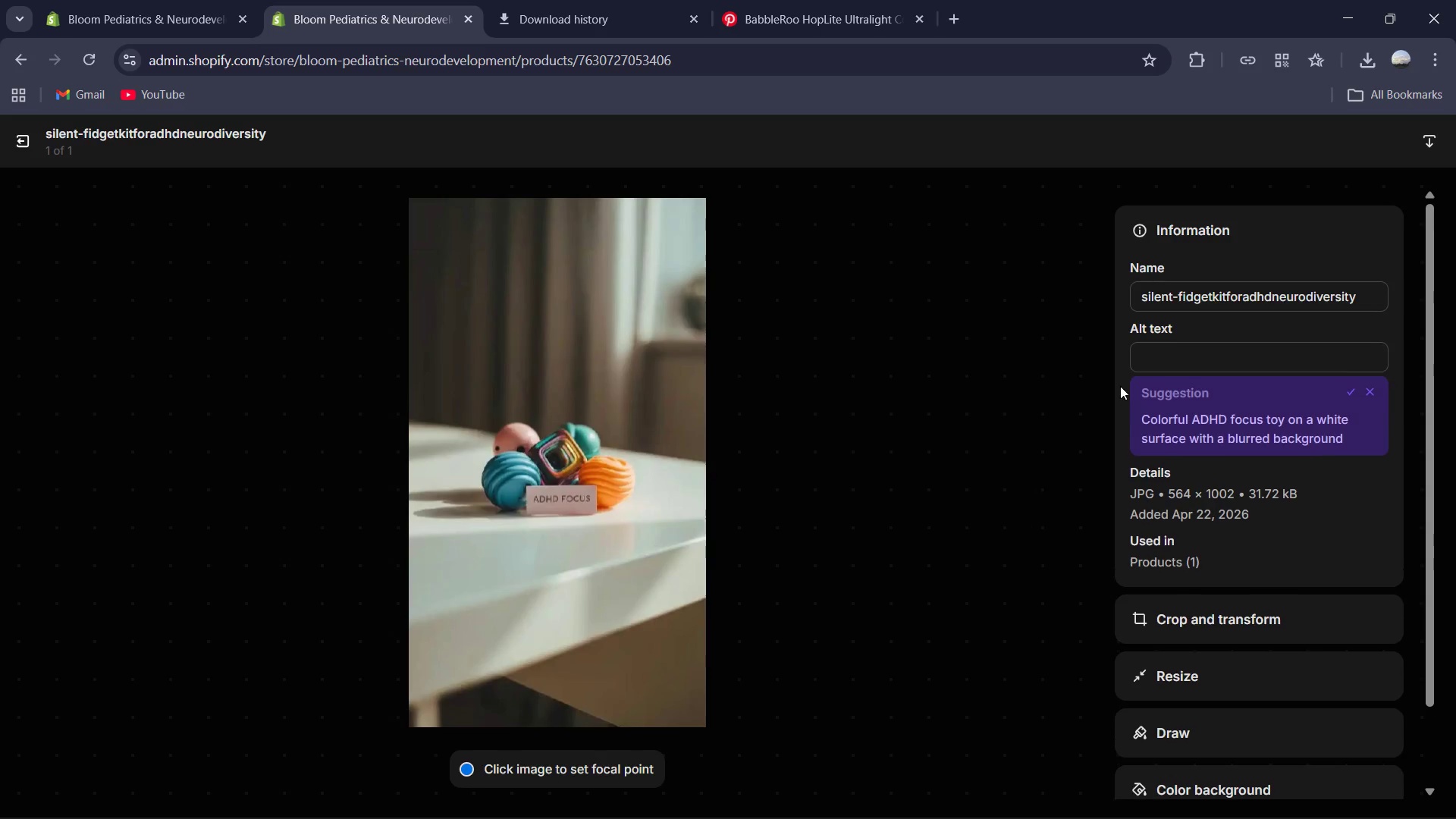 
left_click([1196, 353])
 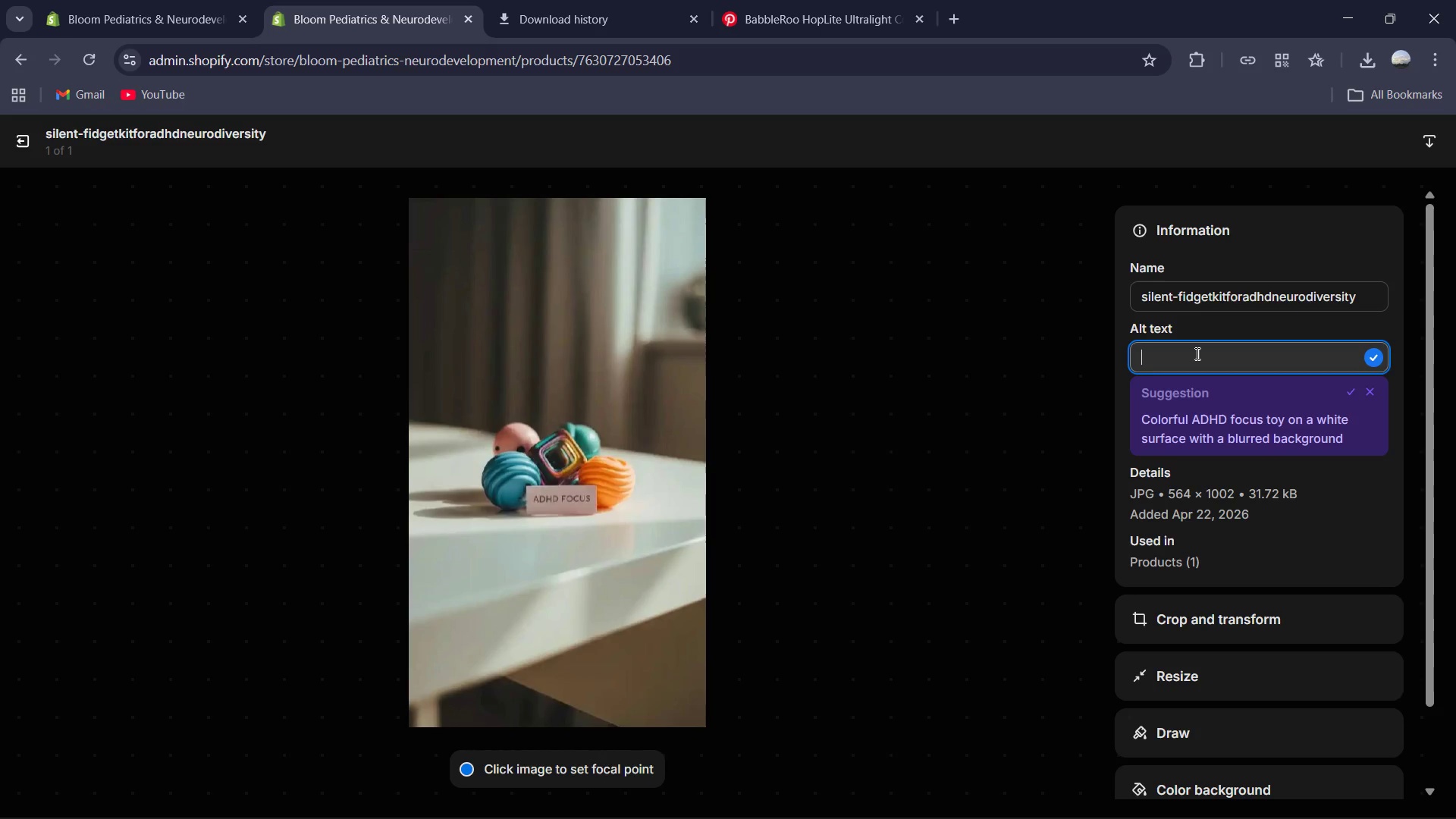 
type(A collection of 5 pediatry)
key(Backspace)
type(c )
key(Backspace)
type(sensory tools:)
 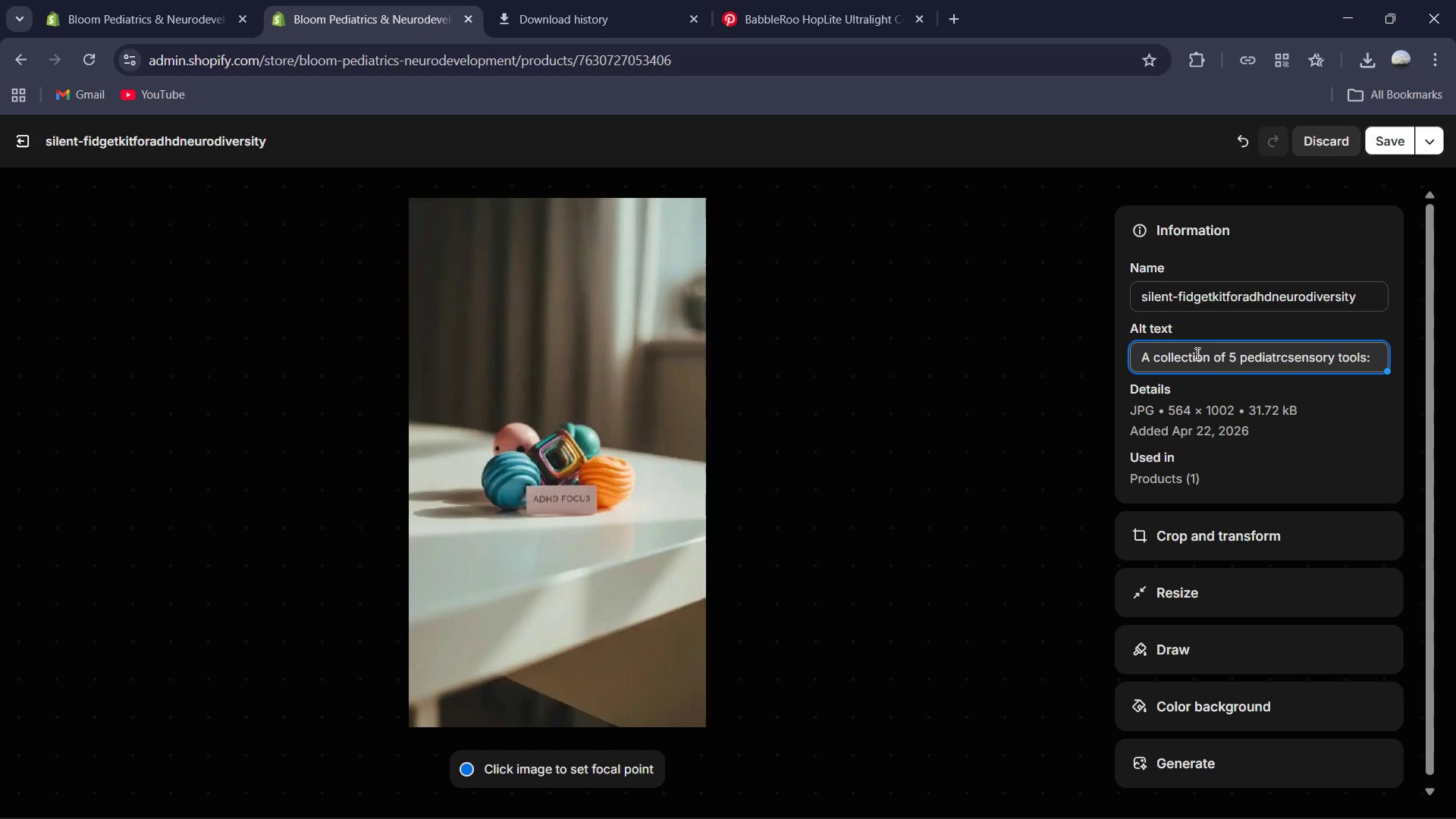 
key(Backspace)
type( on a who)
key(Backspace)
type(ite tav)
key(Backspace)
type(b)
key(Backspace)
key(Backspace)
type(ble )
 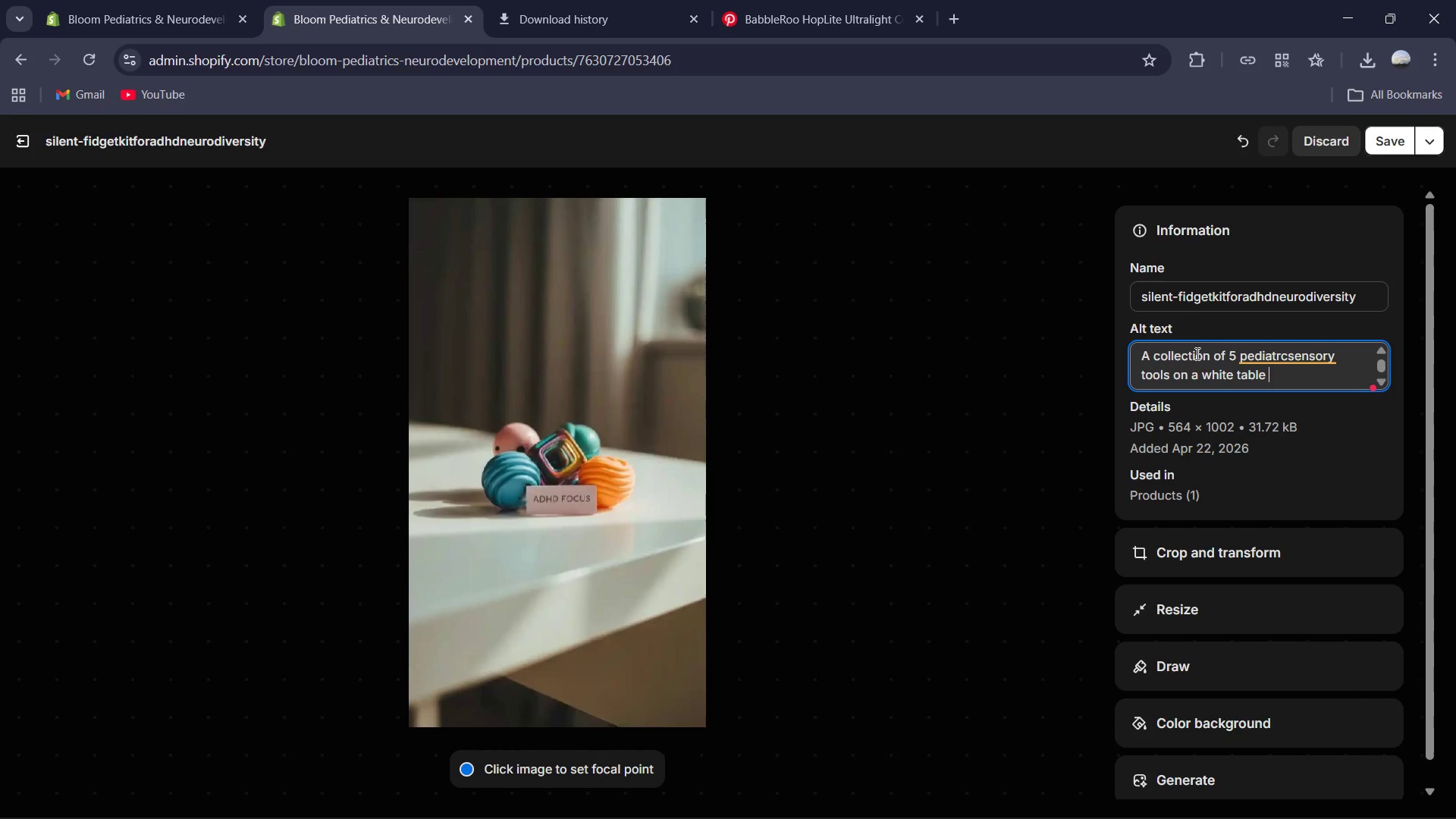 
type(with a note that says " ADHD Focus")
 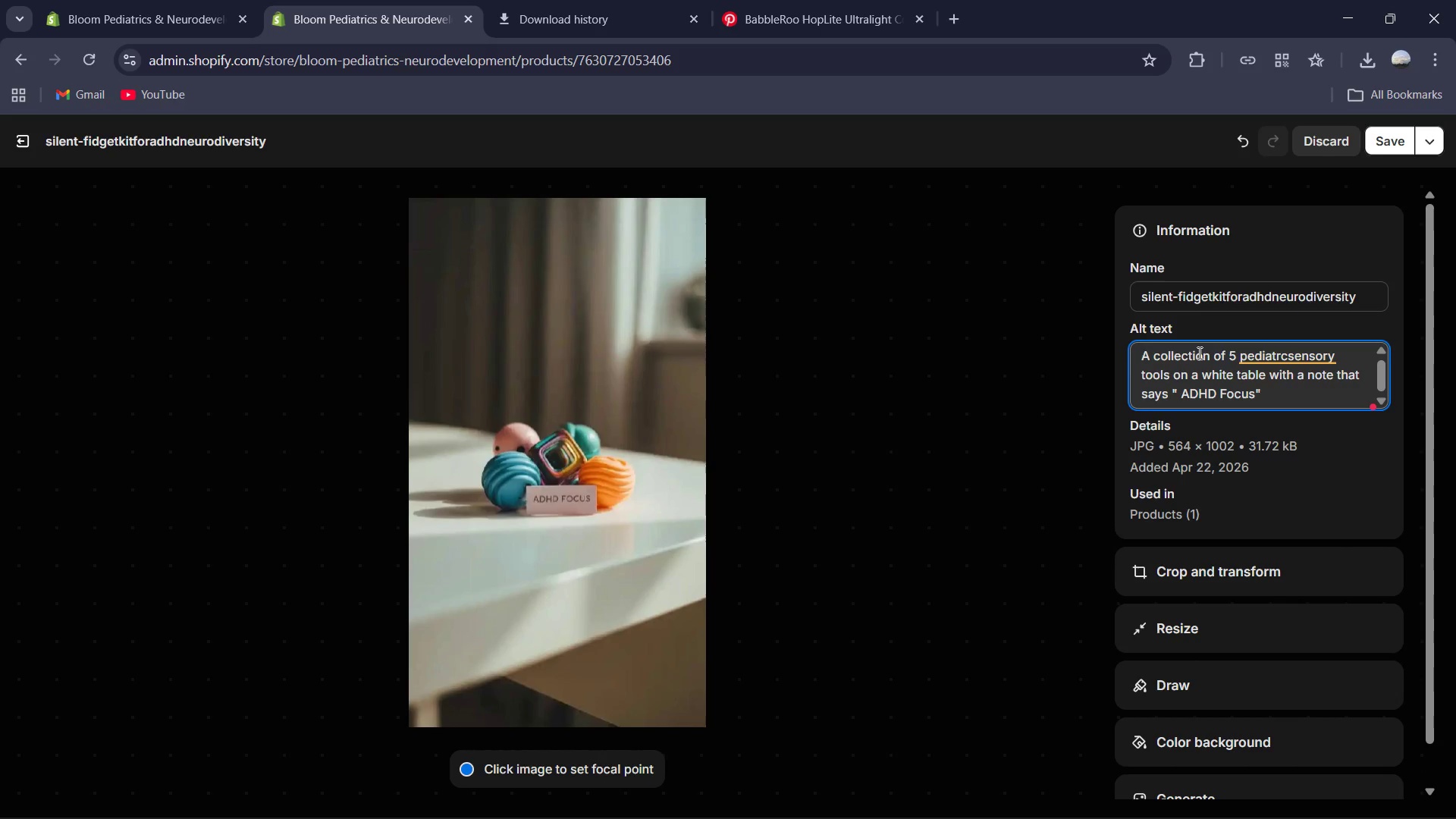 
key(ArrowLeft)
 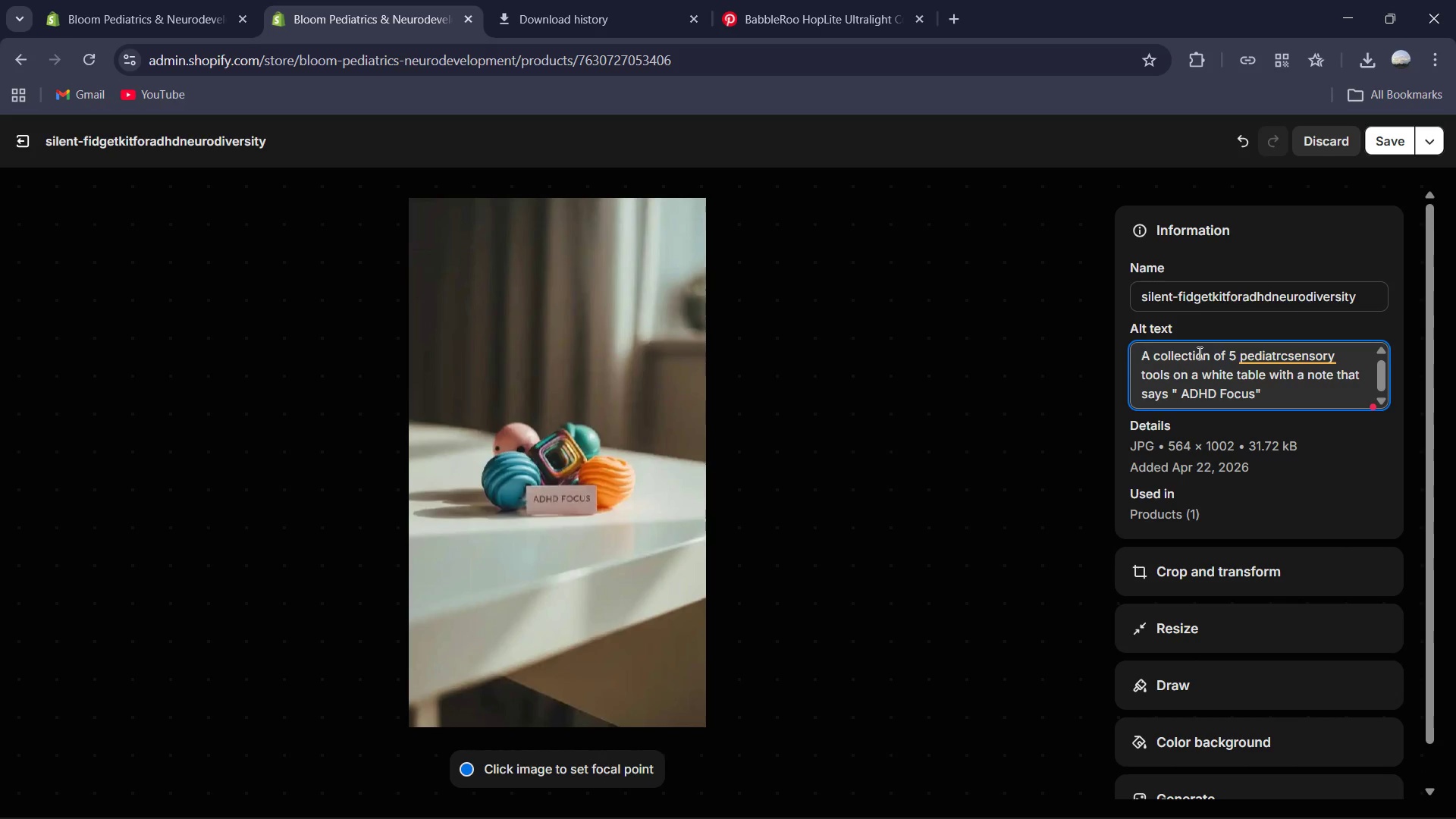 
key(Backspace)
key(Backspace)
key(Backspace)
key(Backspace)
type(OCUS)
 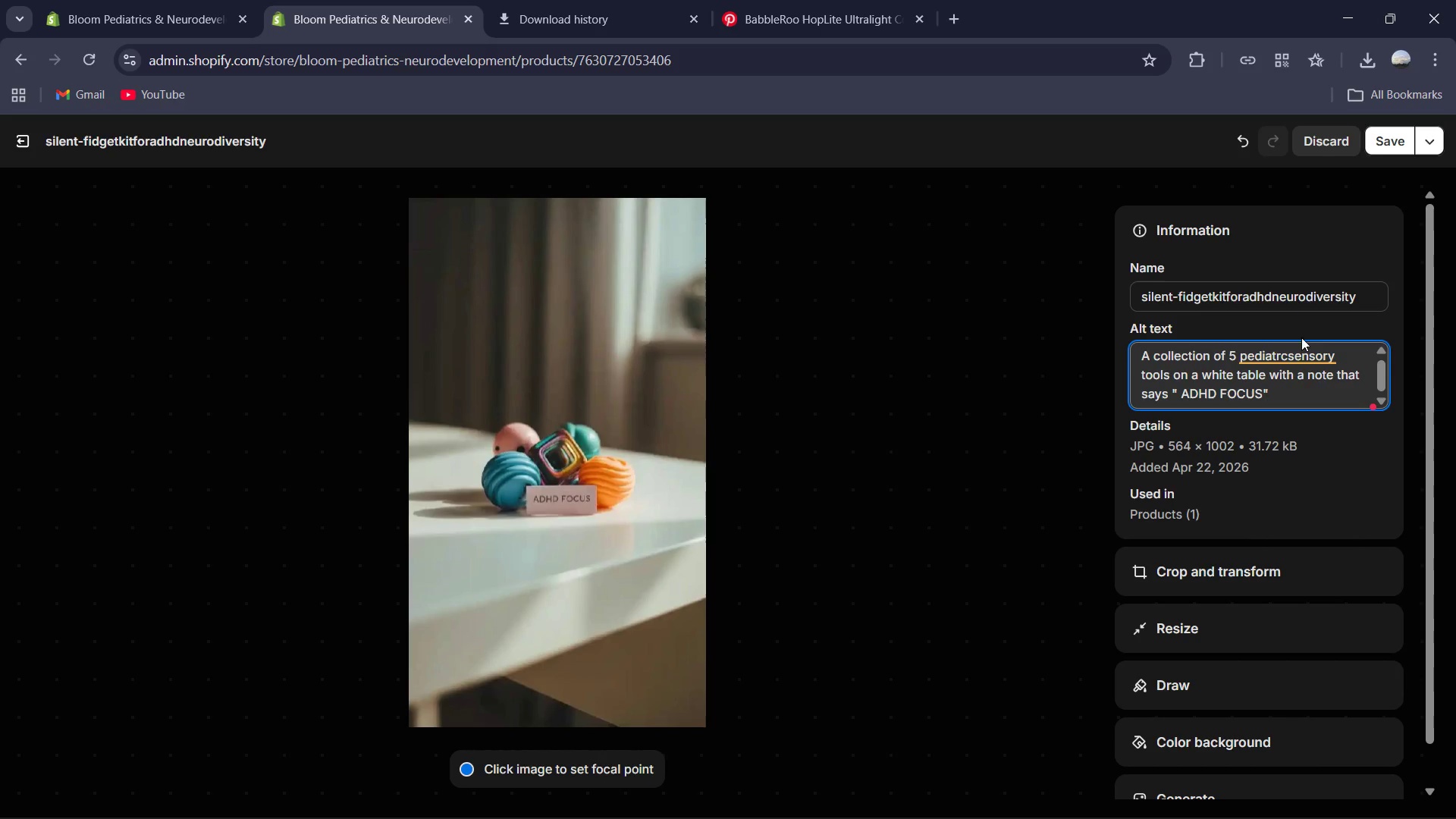 
left_click([1304, 352])
 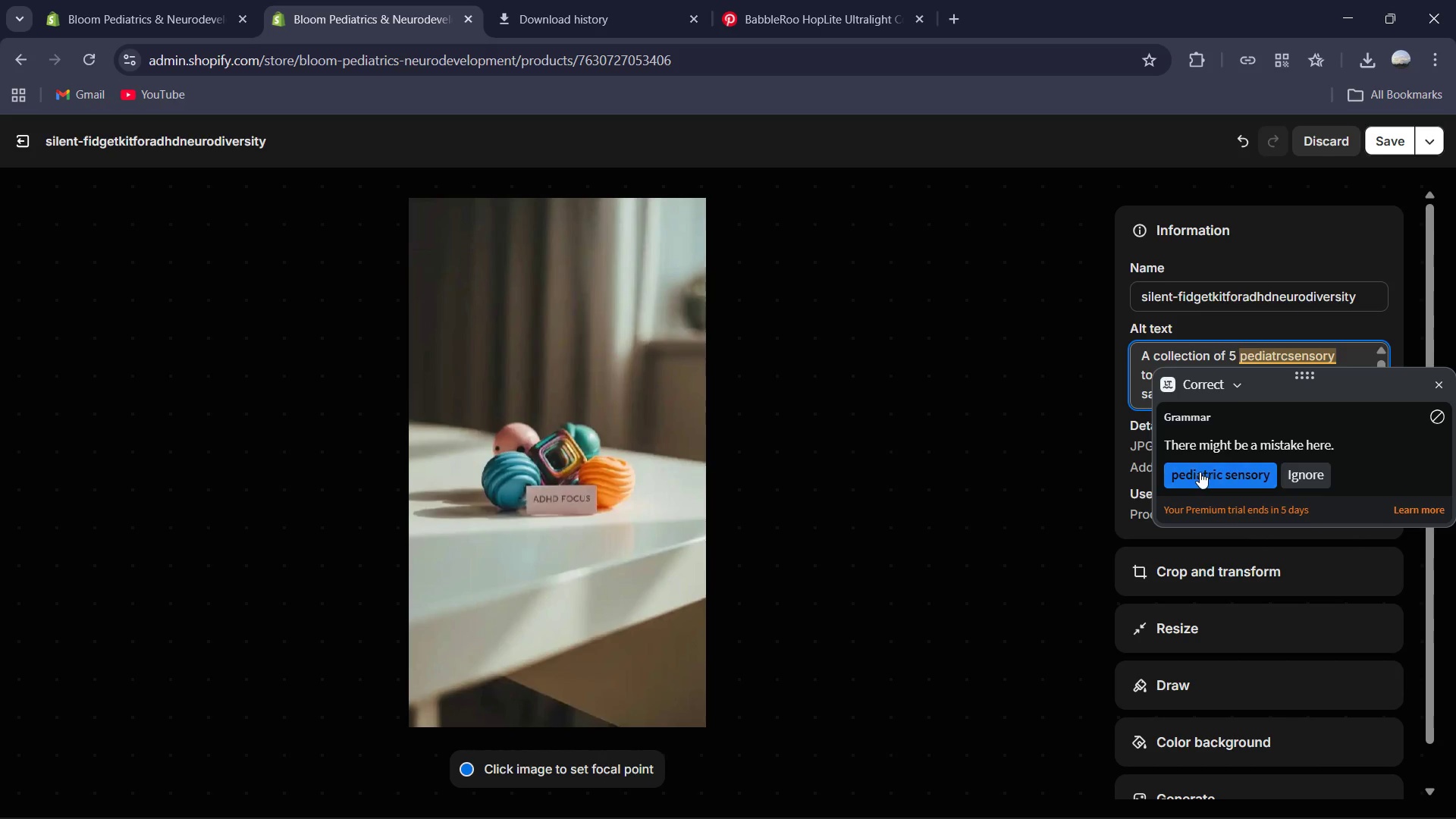 
left_click([1200, 471])
 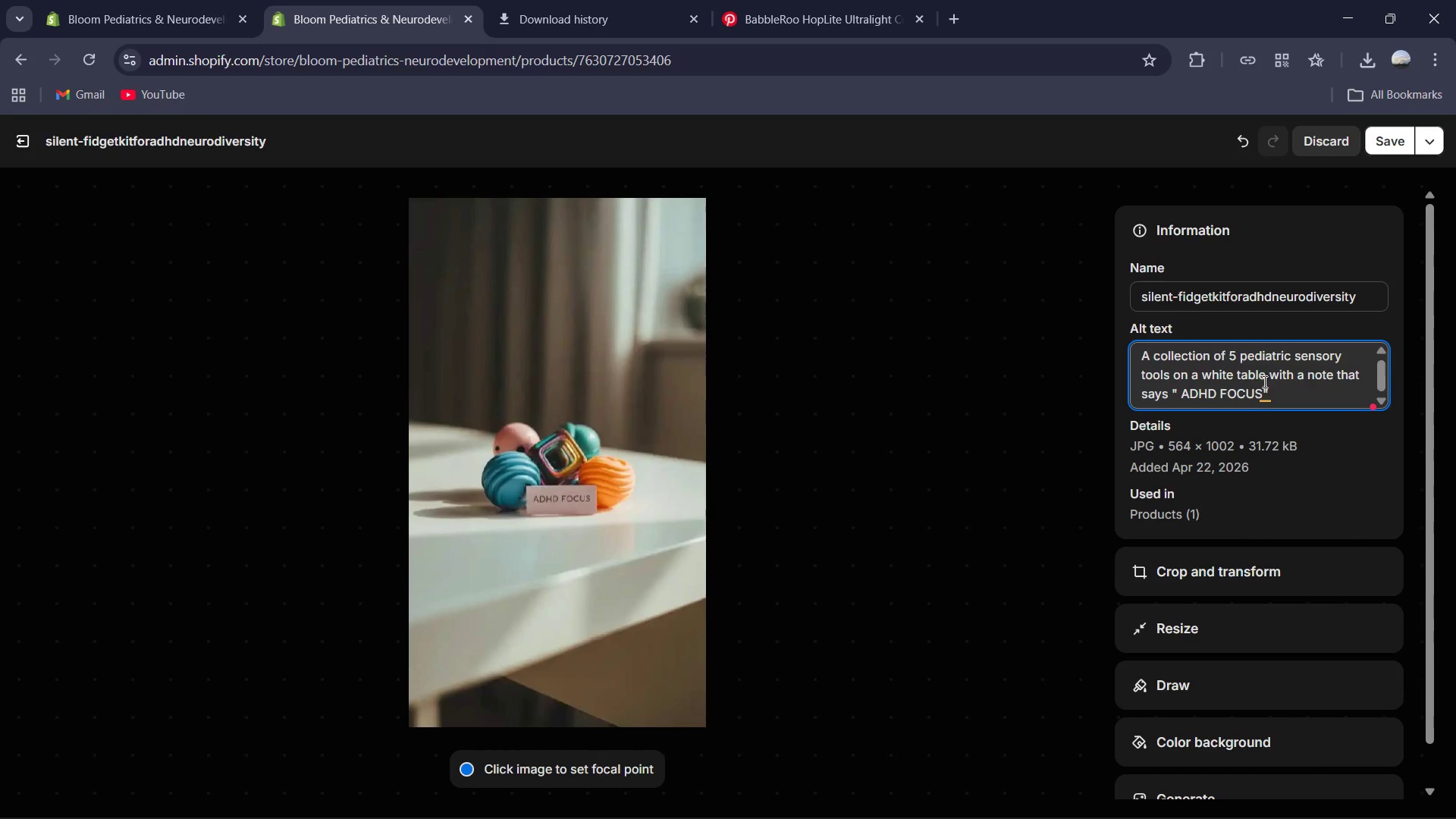 
left_click([1265, 382])
 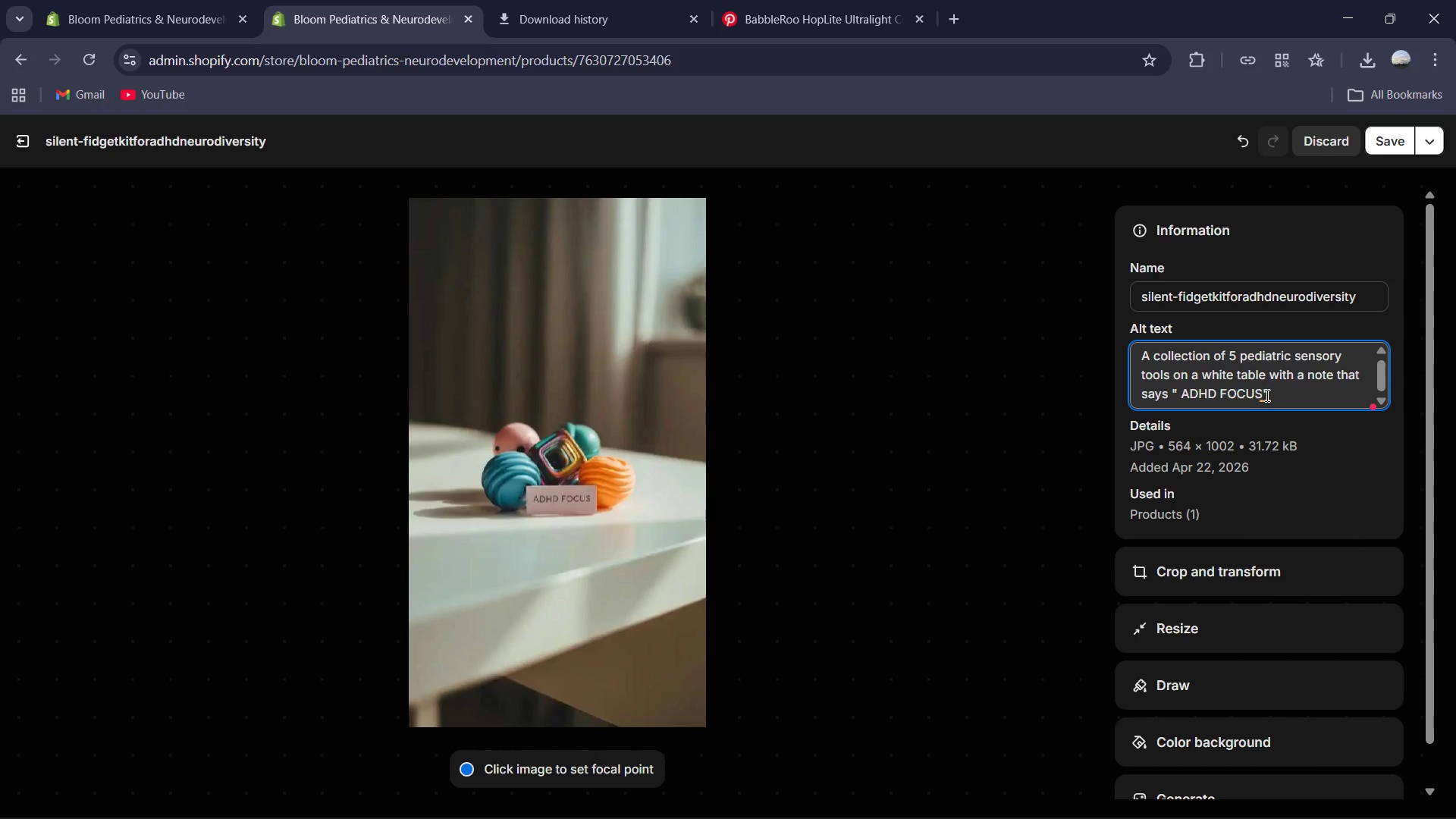 
left_click([1266, 395])
 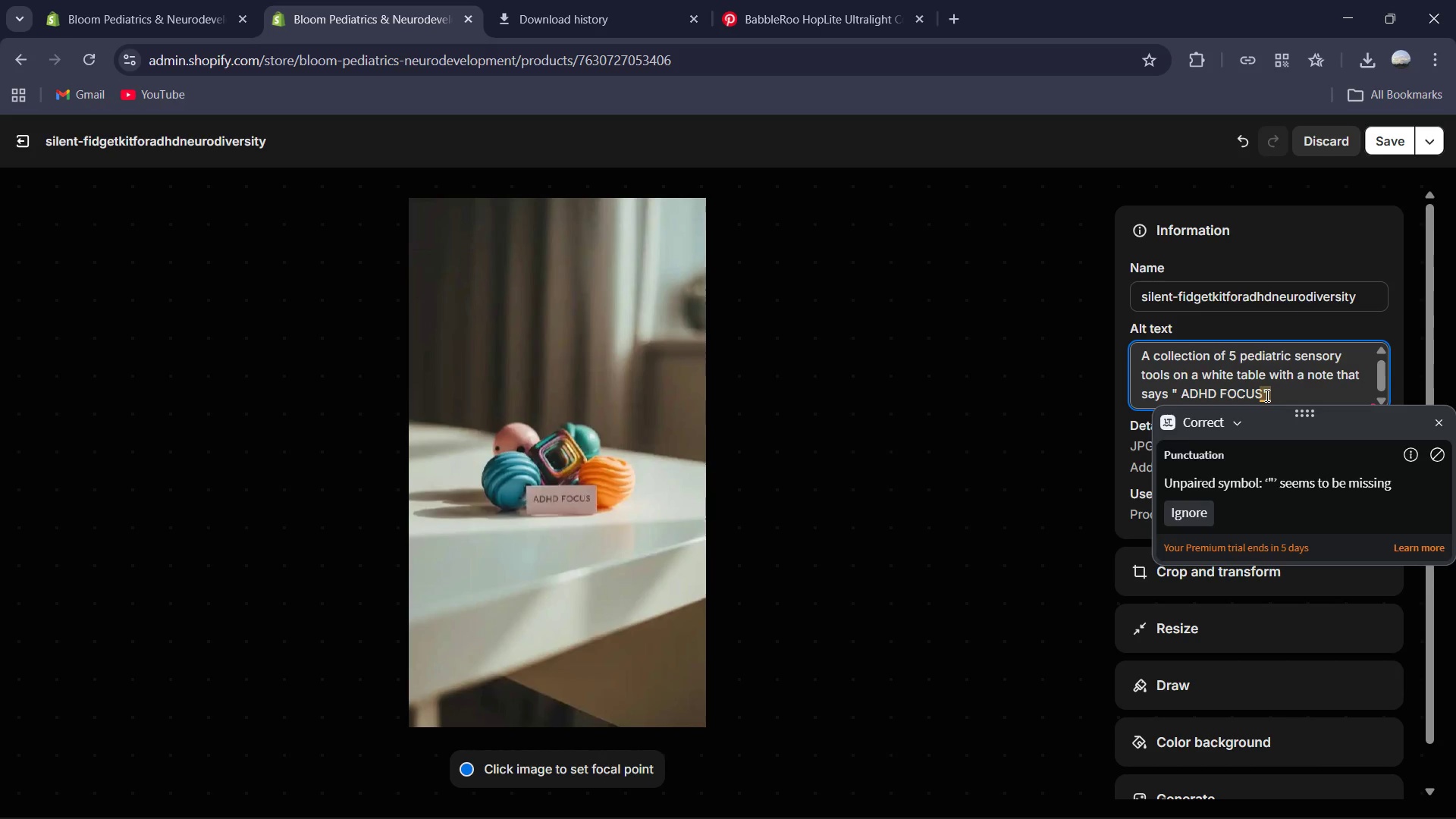 
key(Period)
 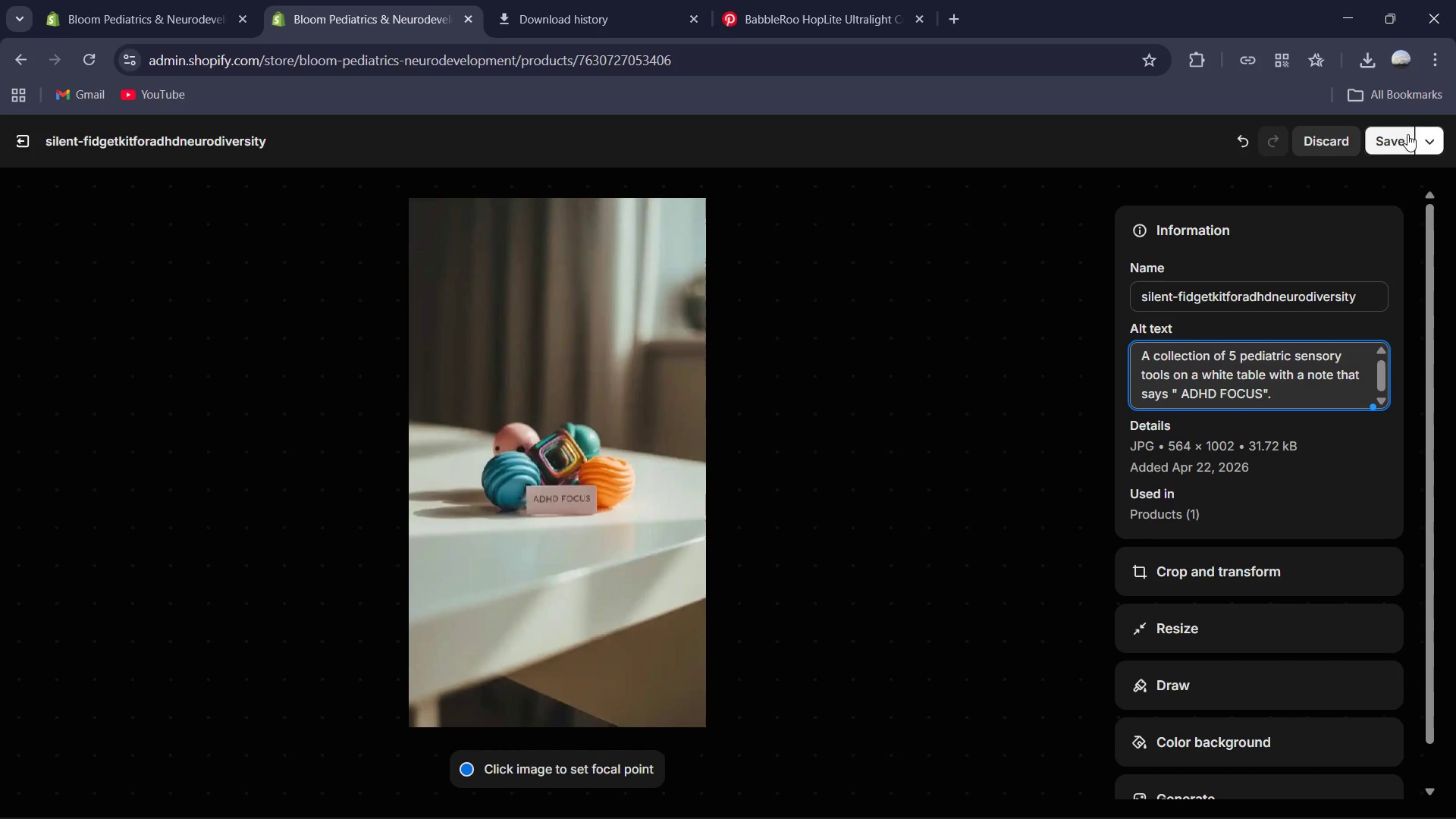 
left_click([1394, 134])
 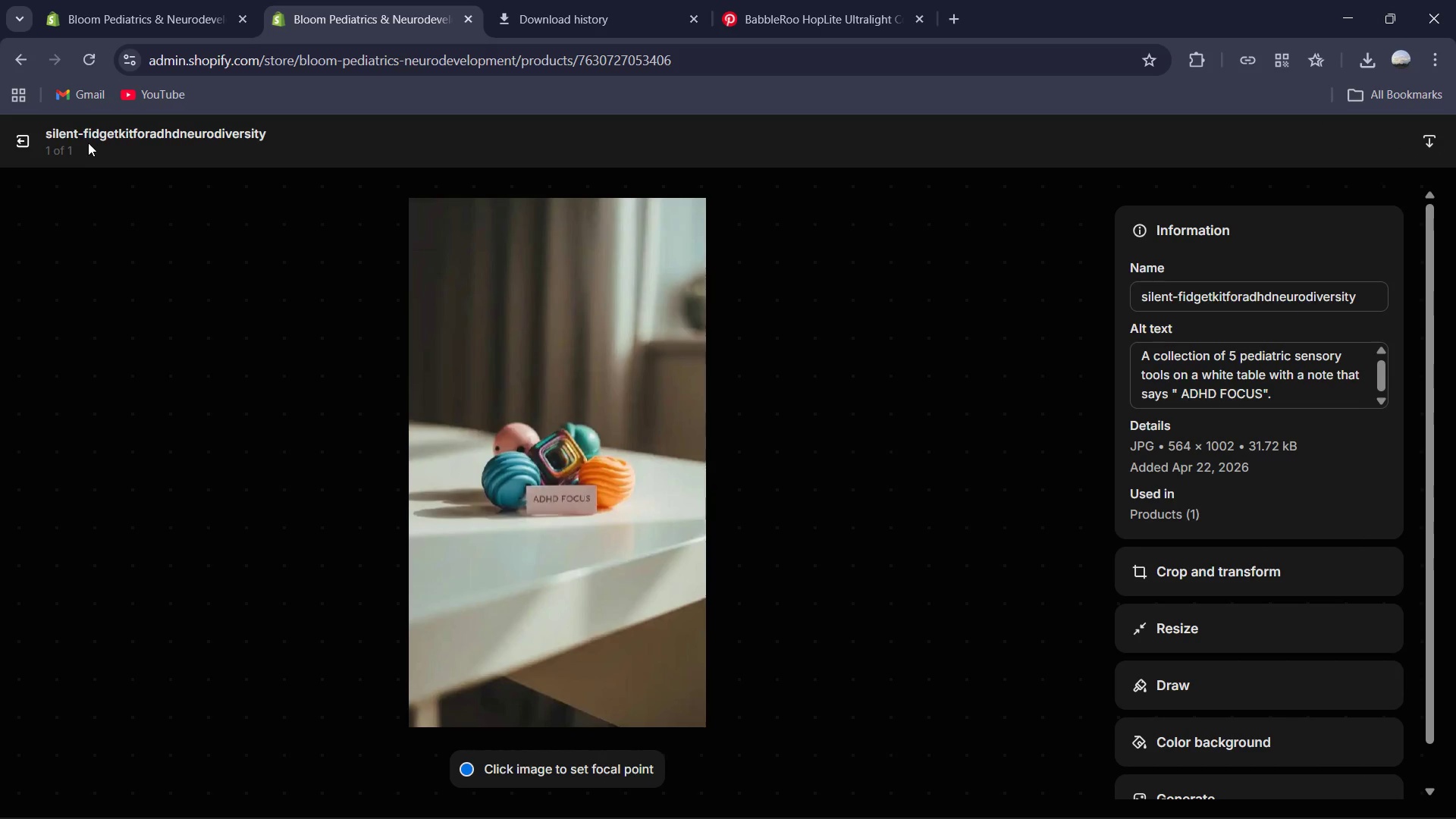 
left_click([14, 144])
 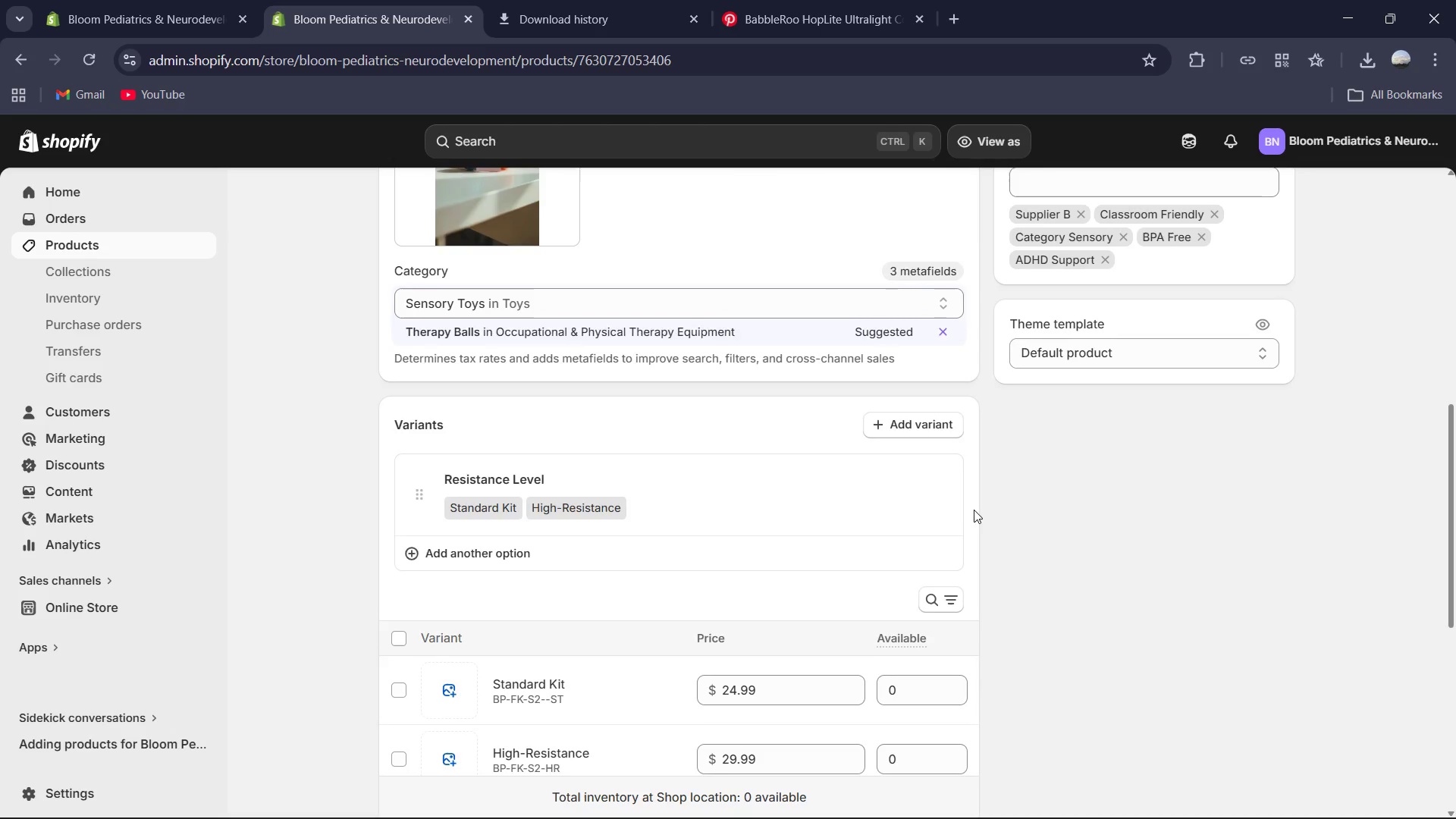 
wait(6.05)
 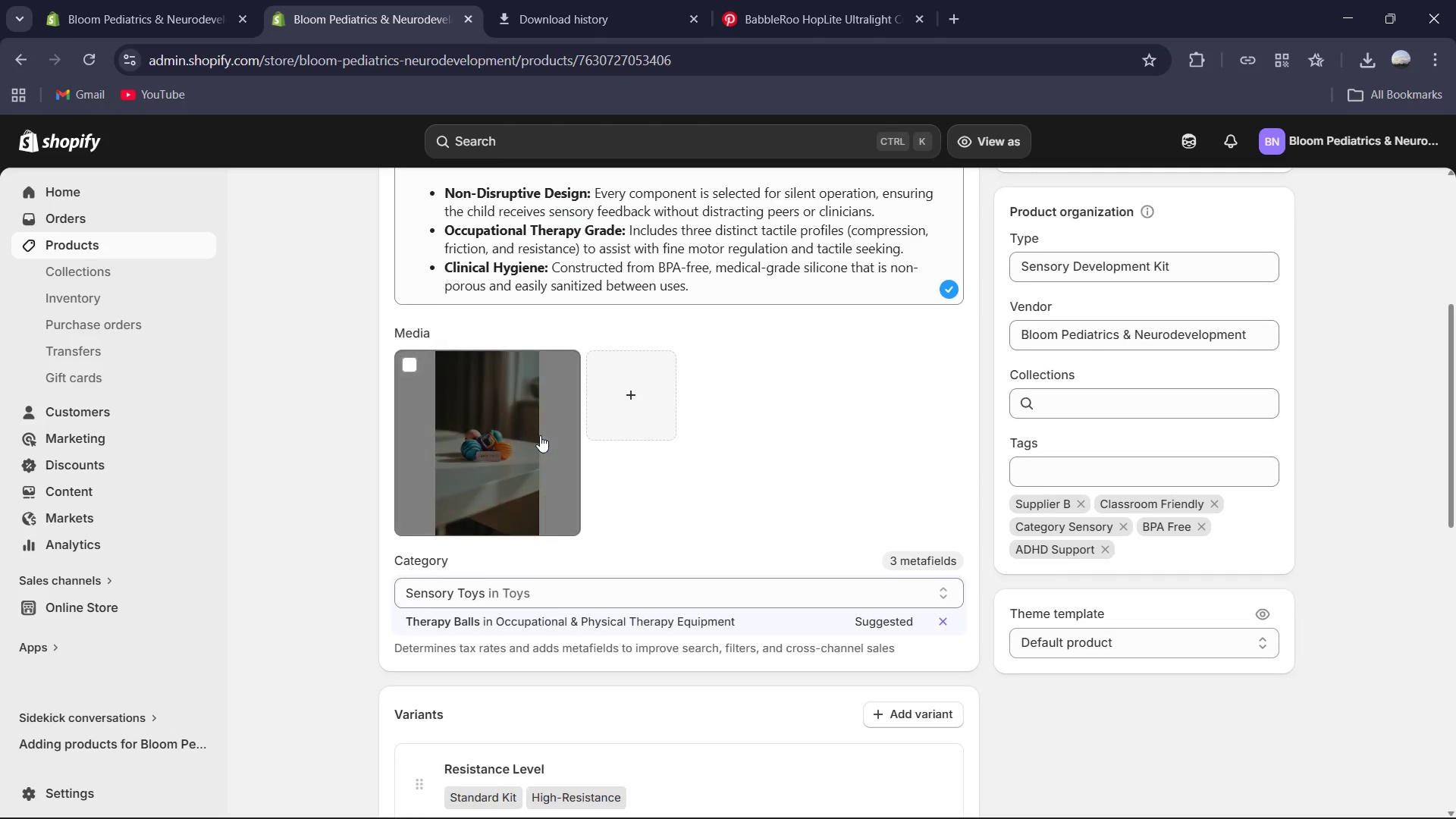 
left_click([908, 495])
 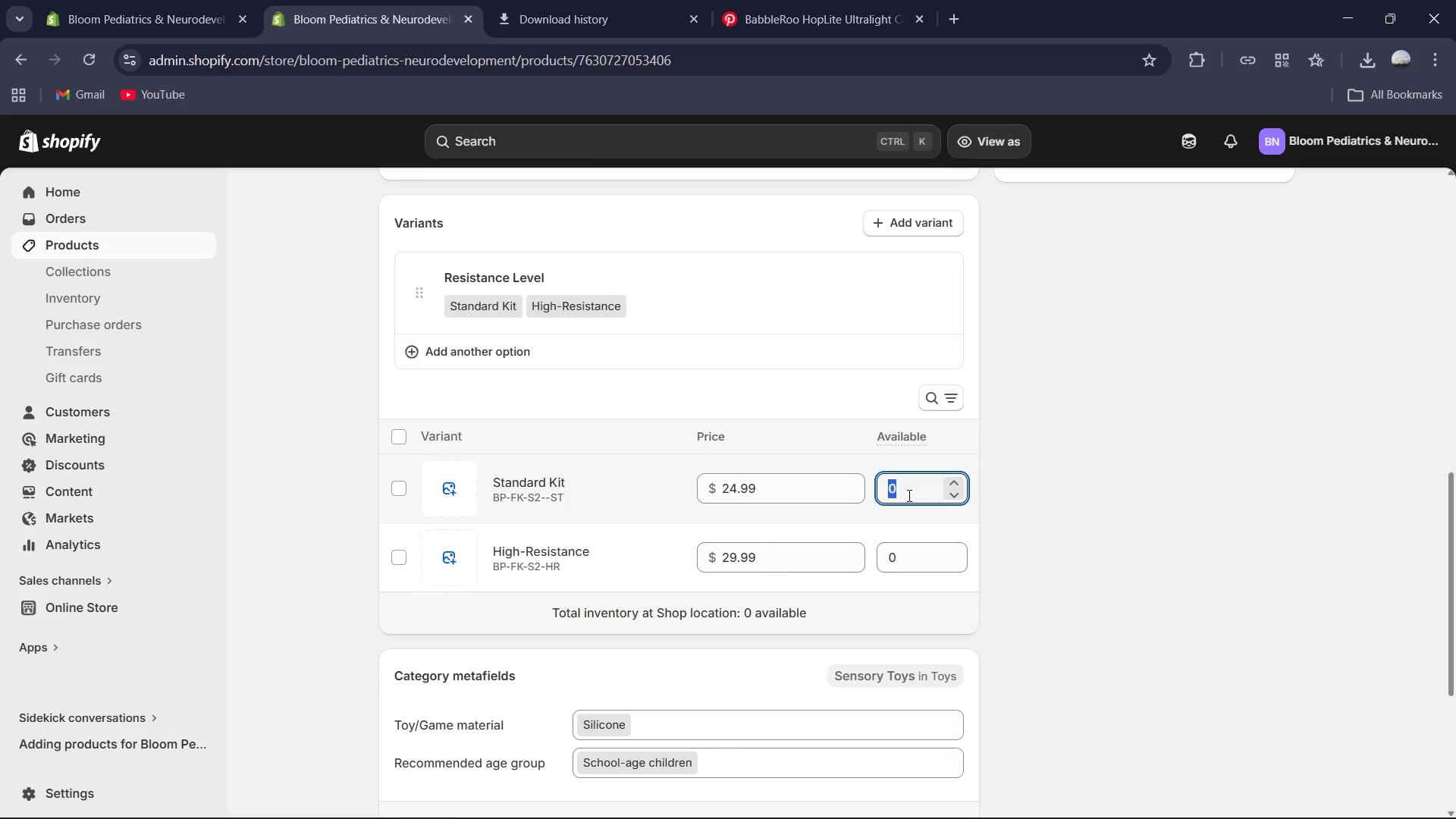 
key(Numpad6)
 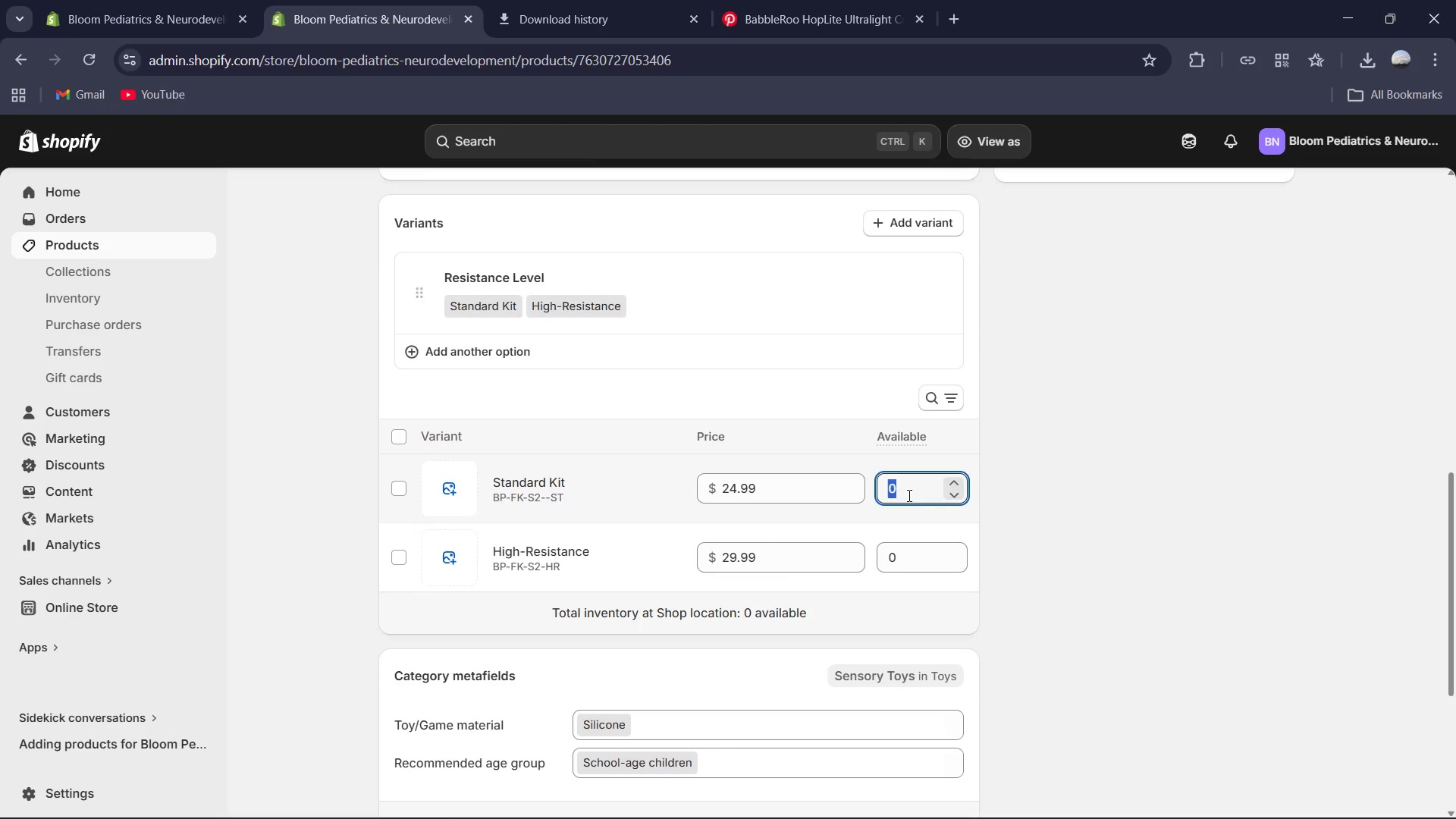 
key(Numpad6)
 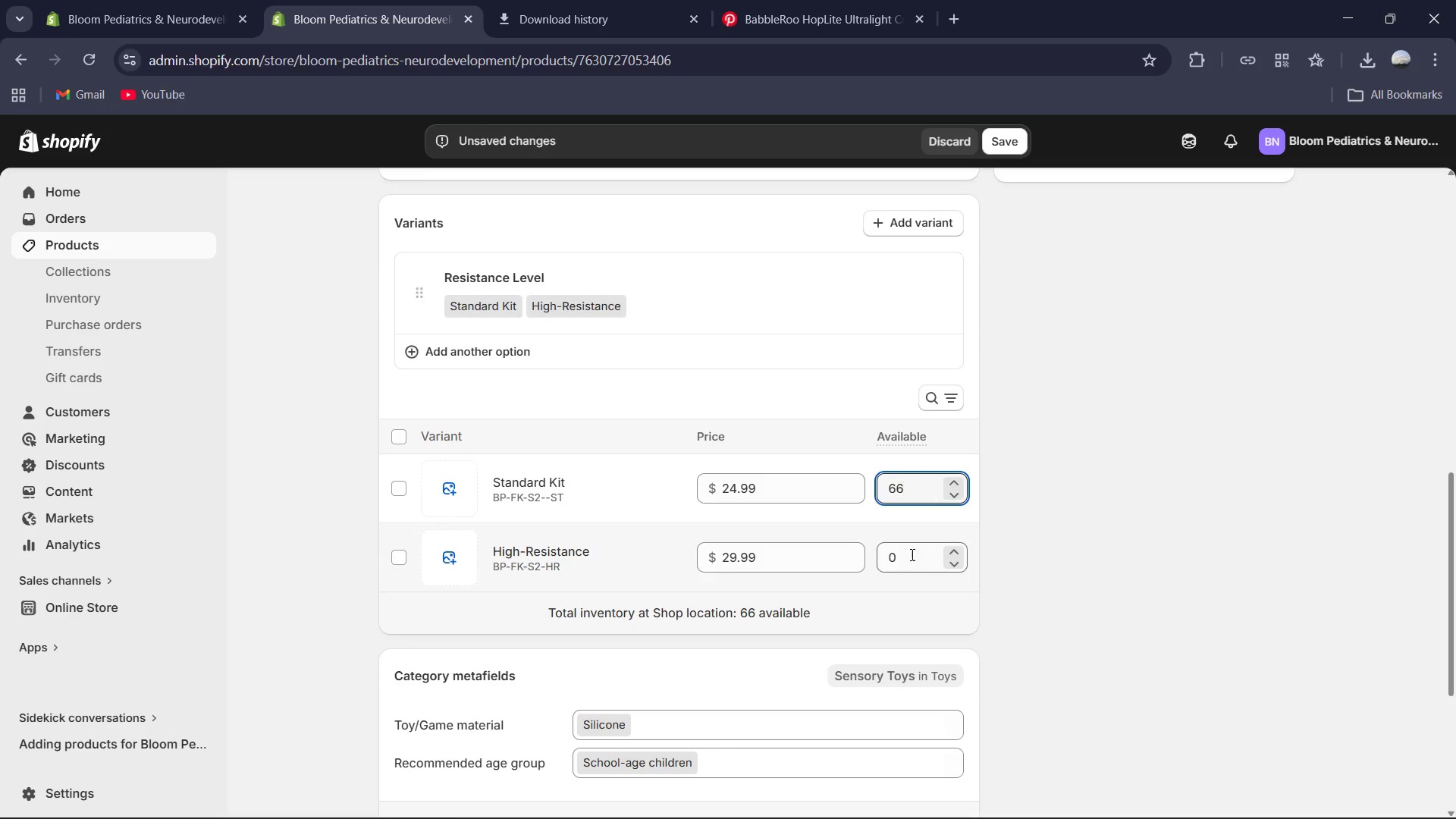 
left_click([909, 566])
 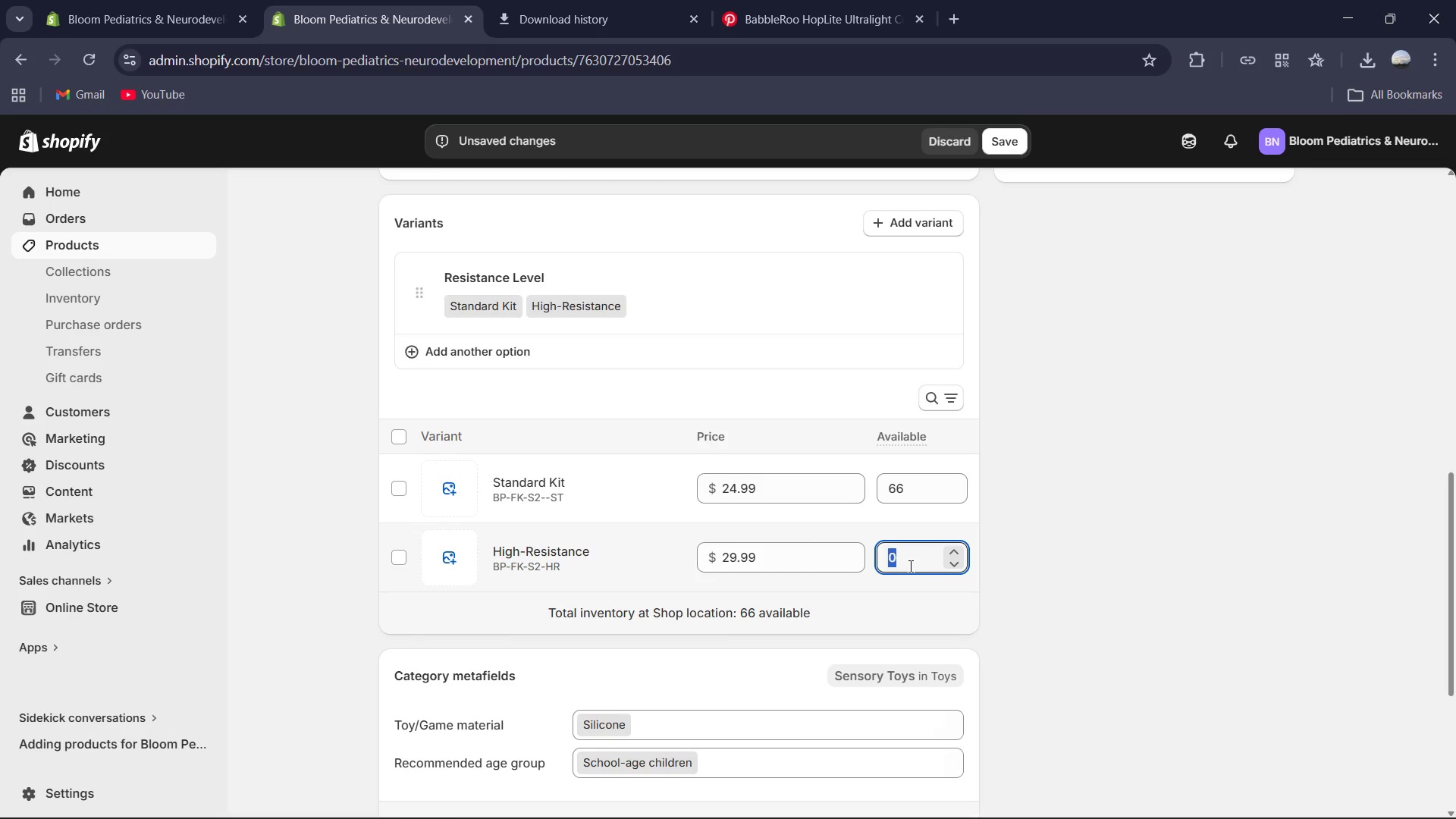 
key(Numpad7)
 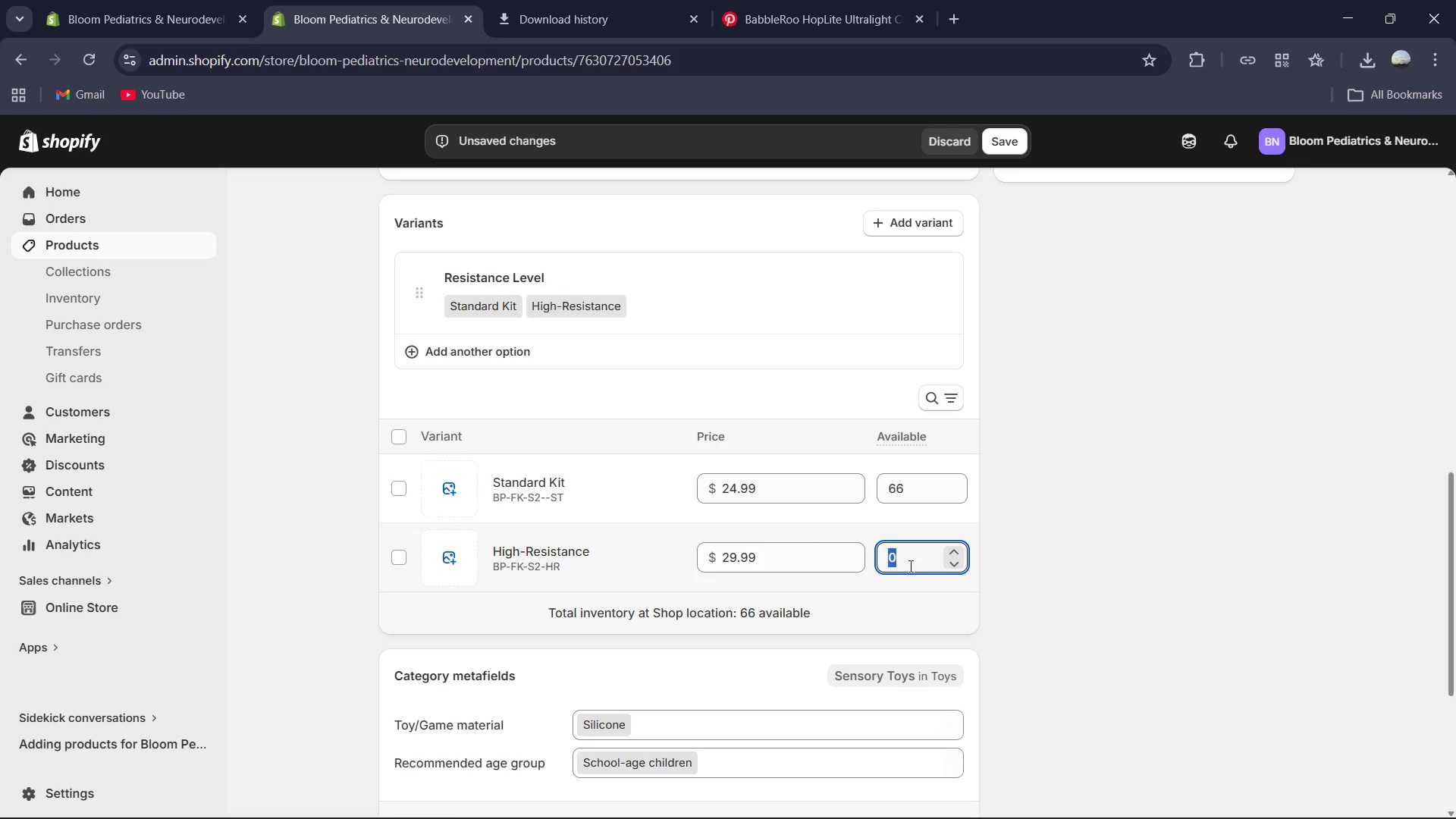 
key(Numpad8)
 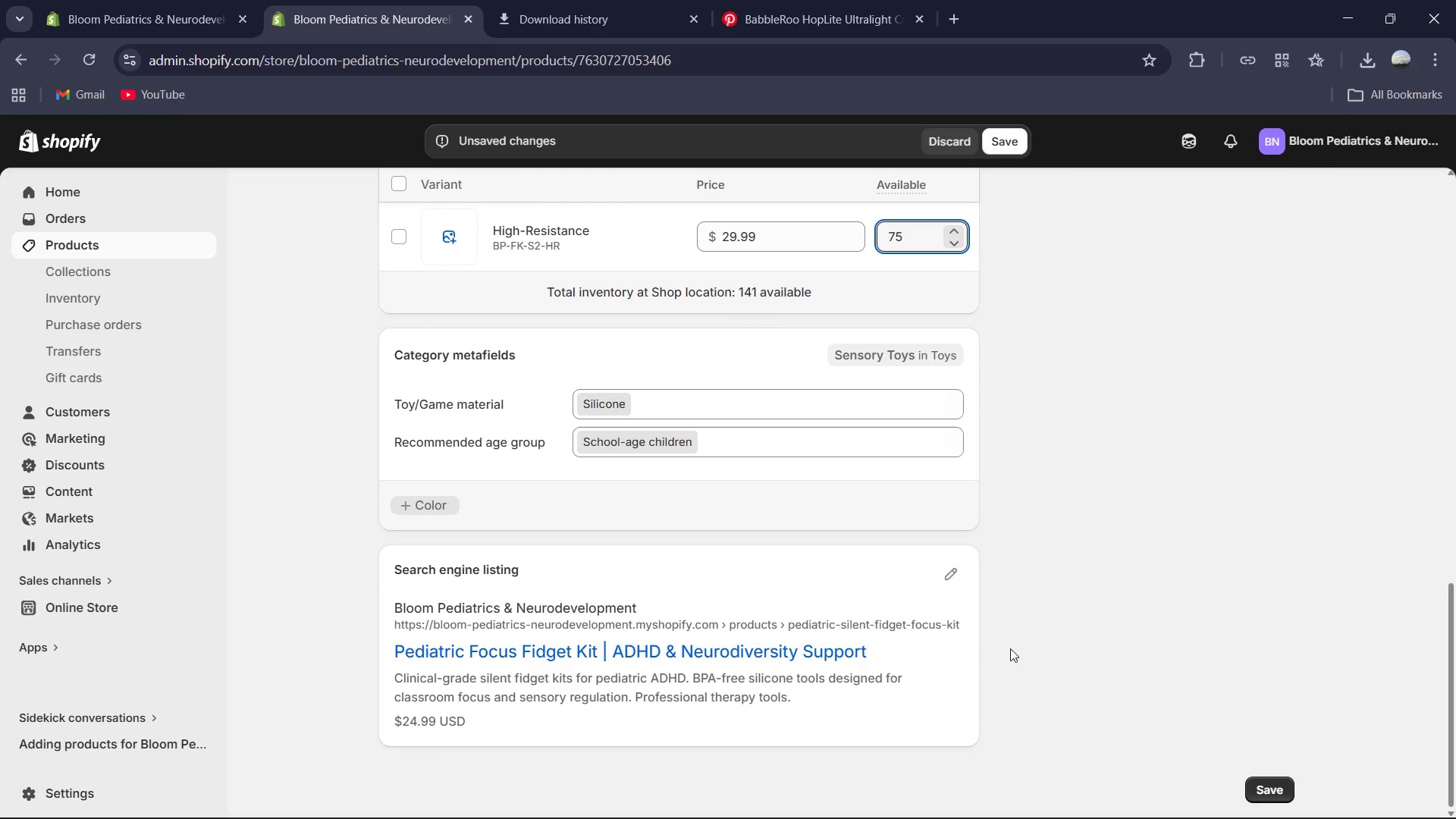 
left_click([1255, 790])
 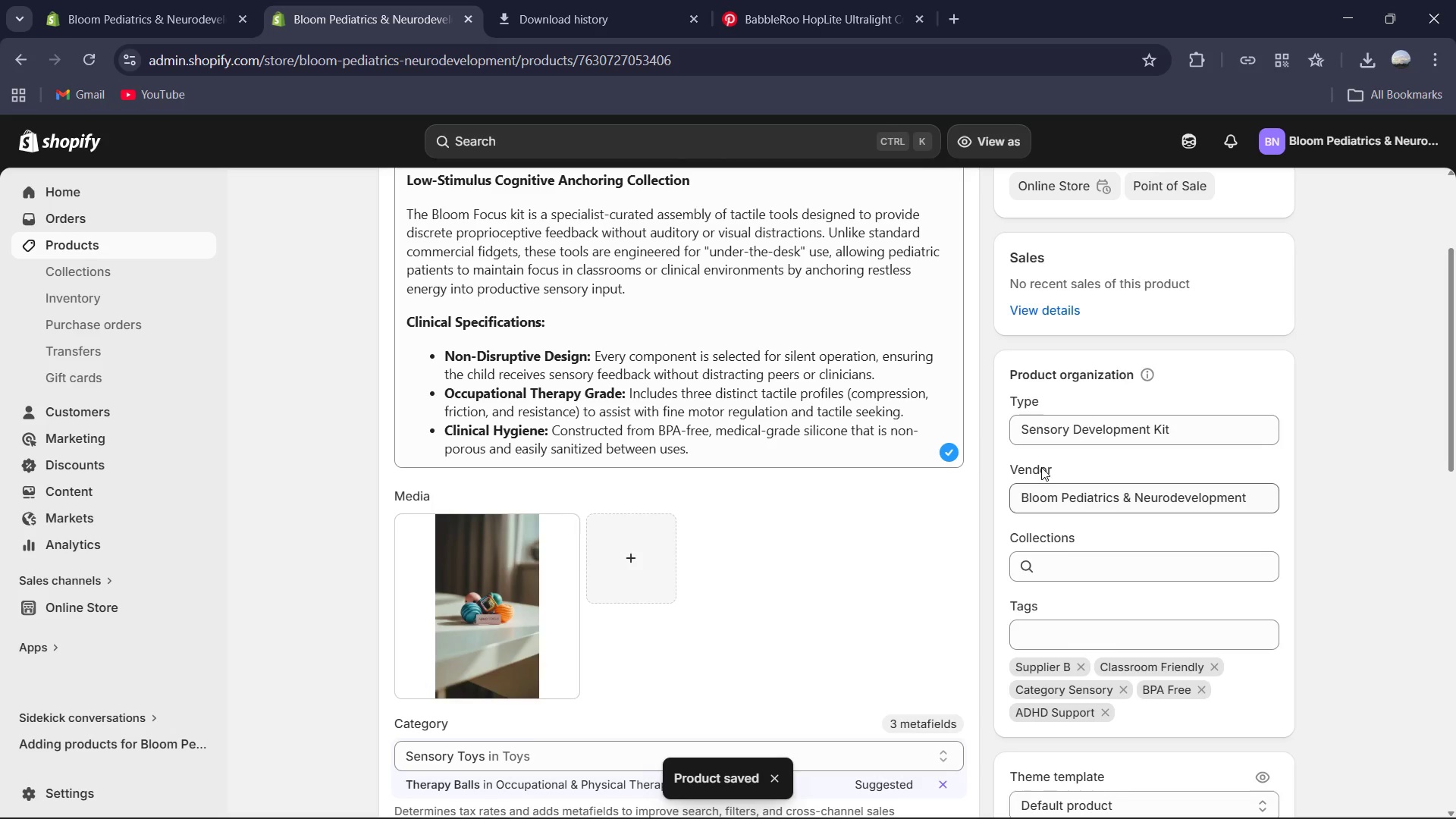 
wait(15.5)
 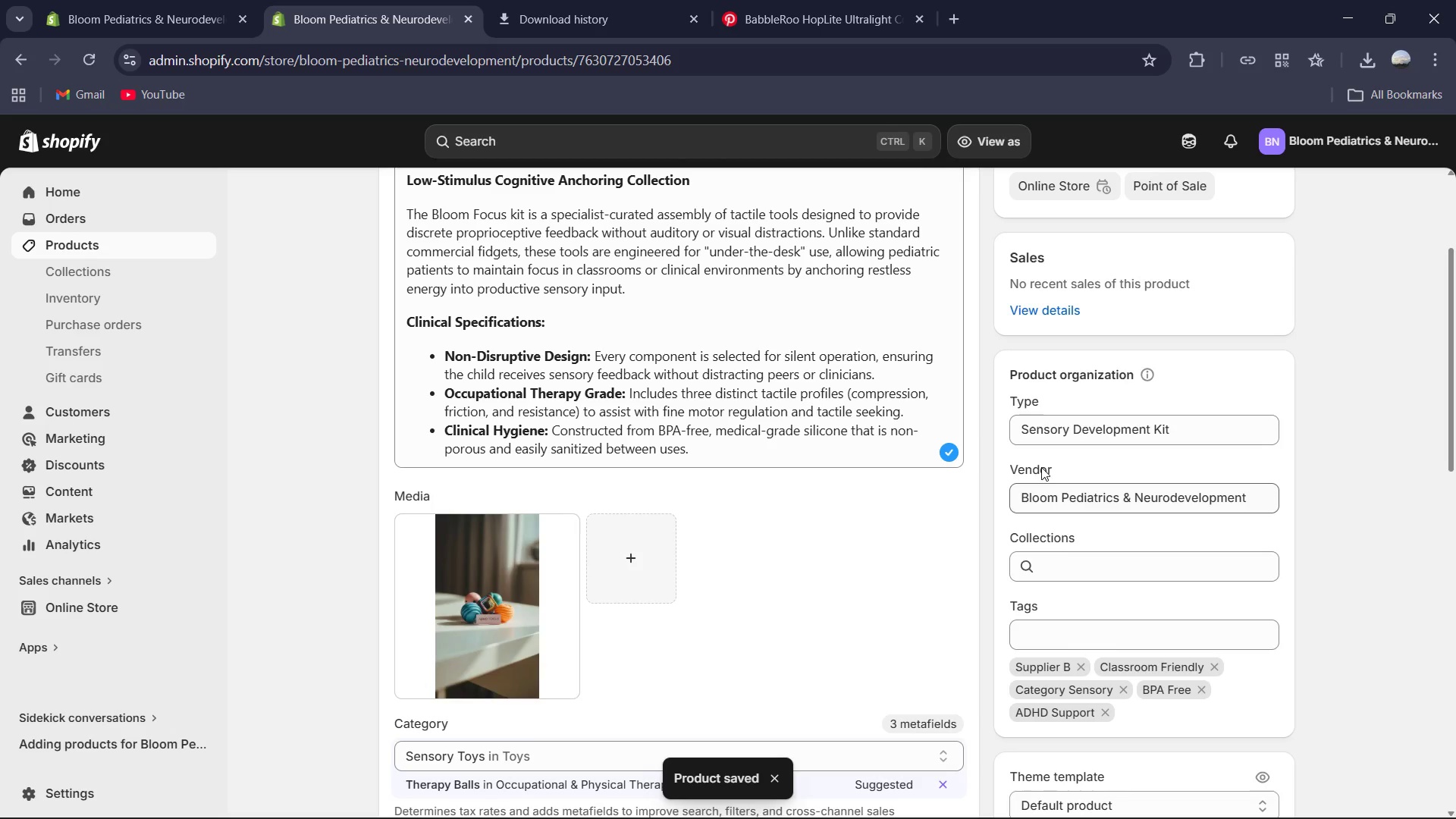 
left_click([485, 193])
 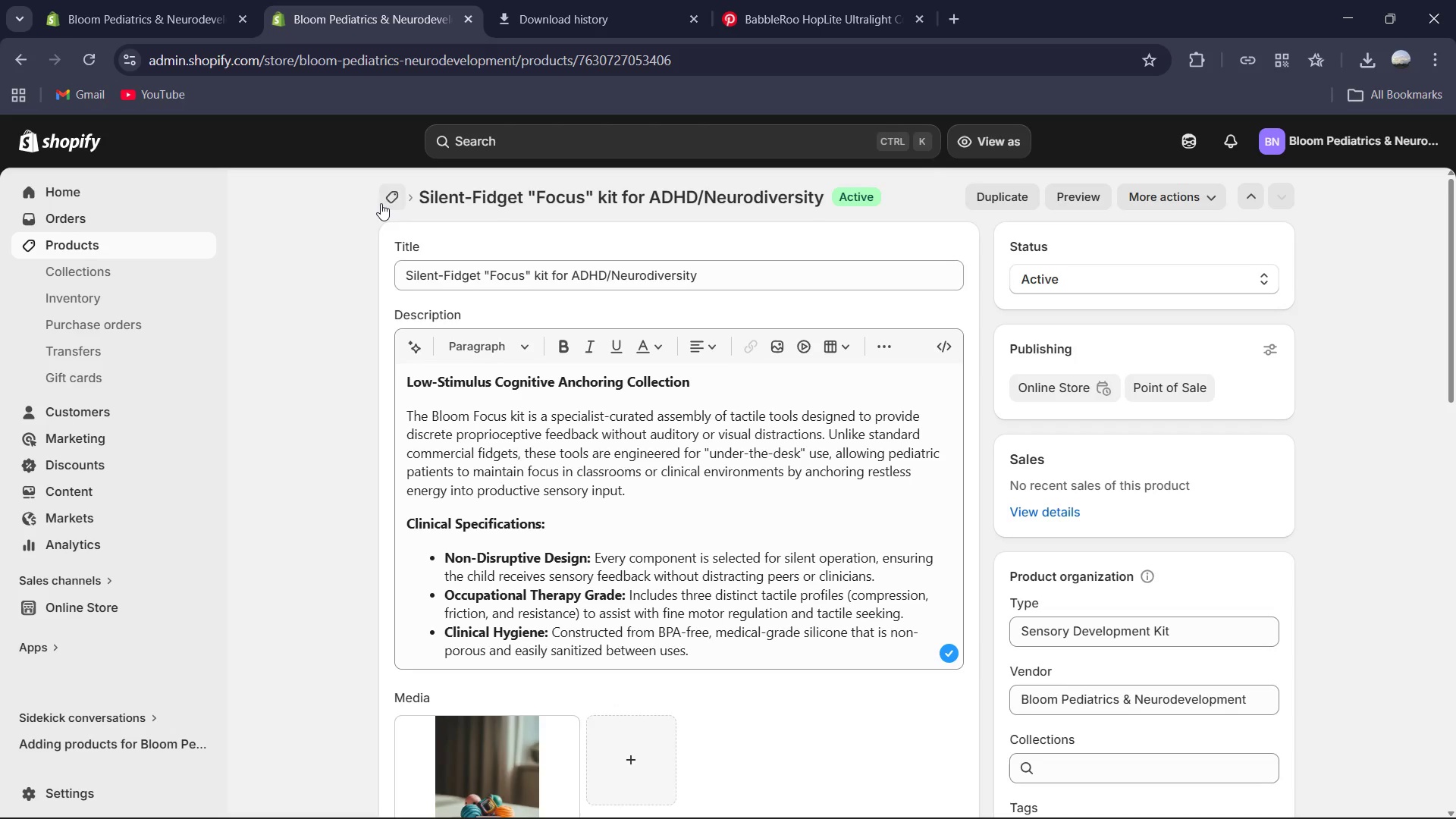 
left_click([381, 203])
 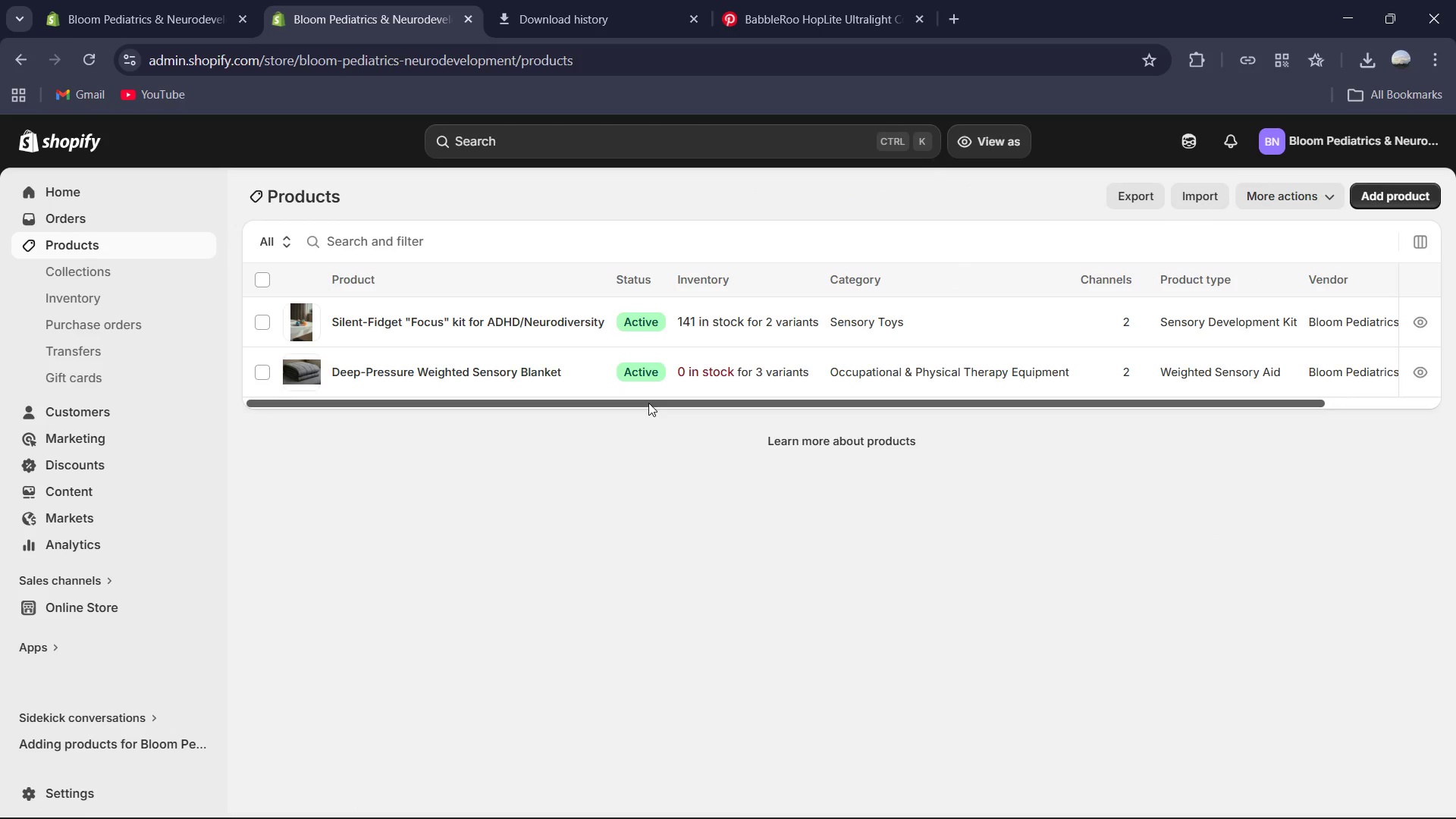 
left_click([465, 375])
 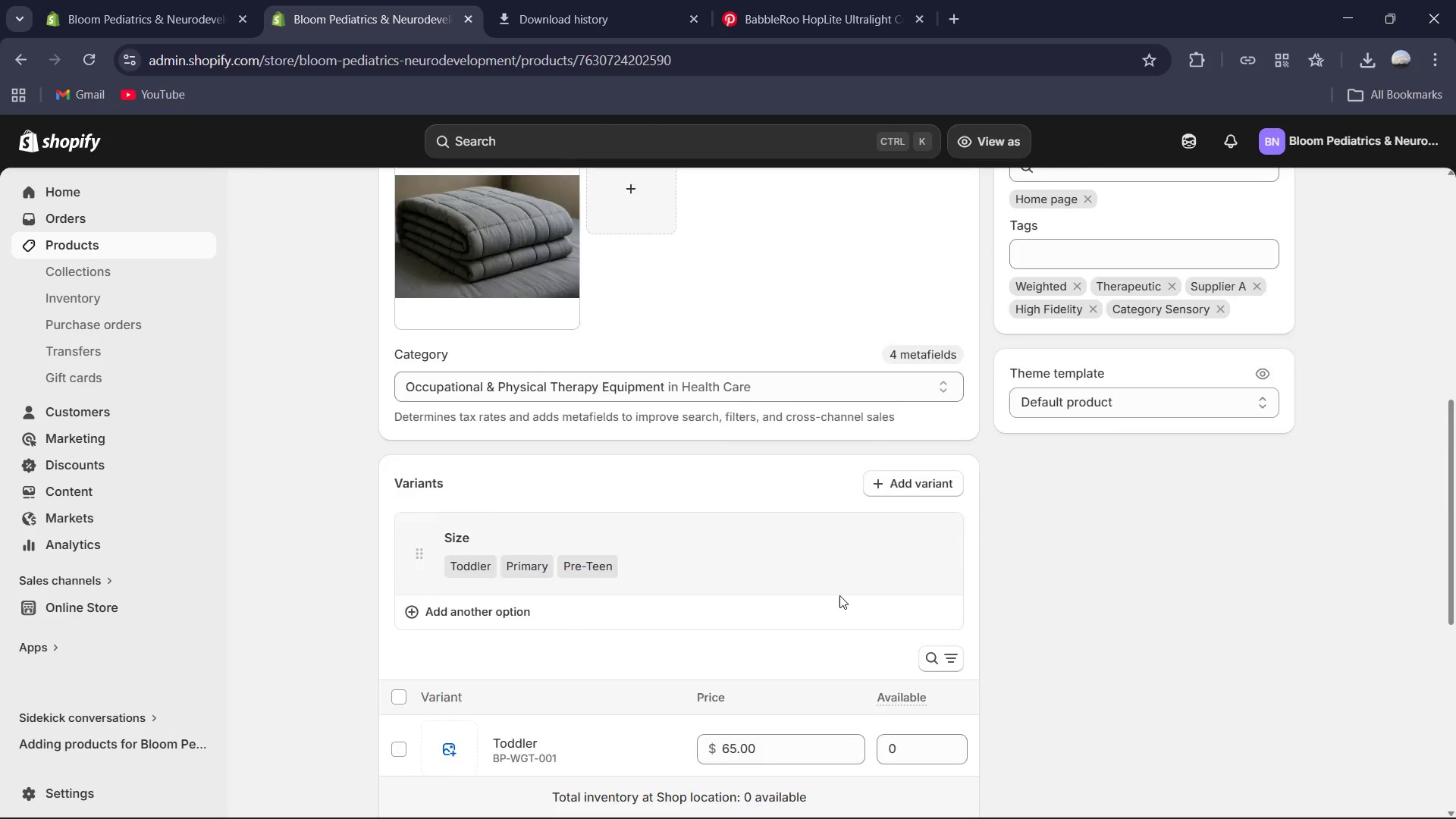 
left_click([919, 550])
 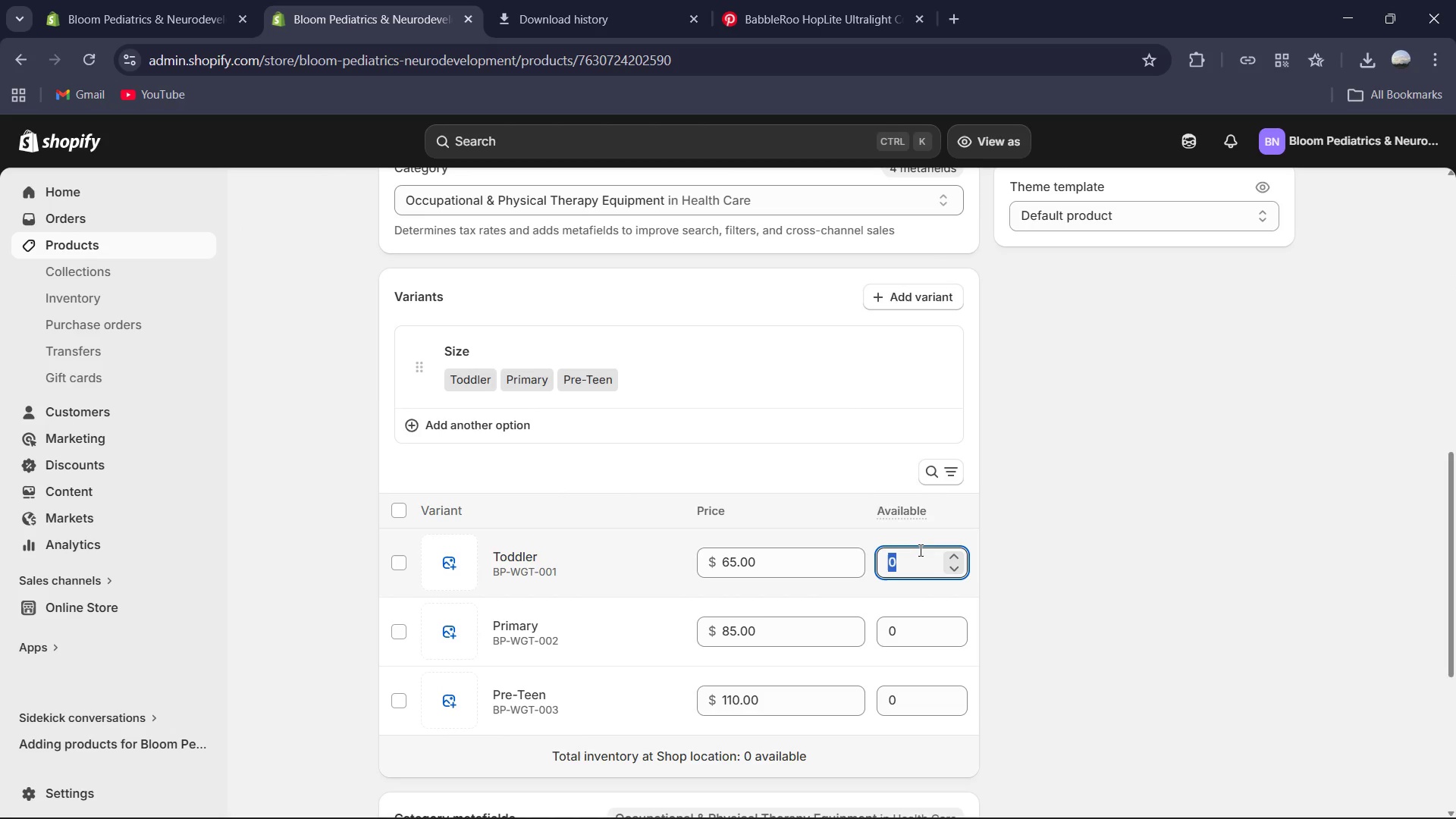 
key(Numpad6)
 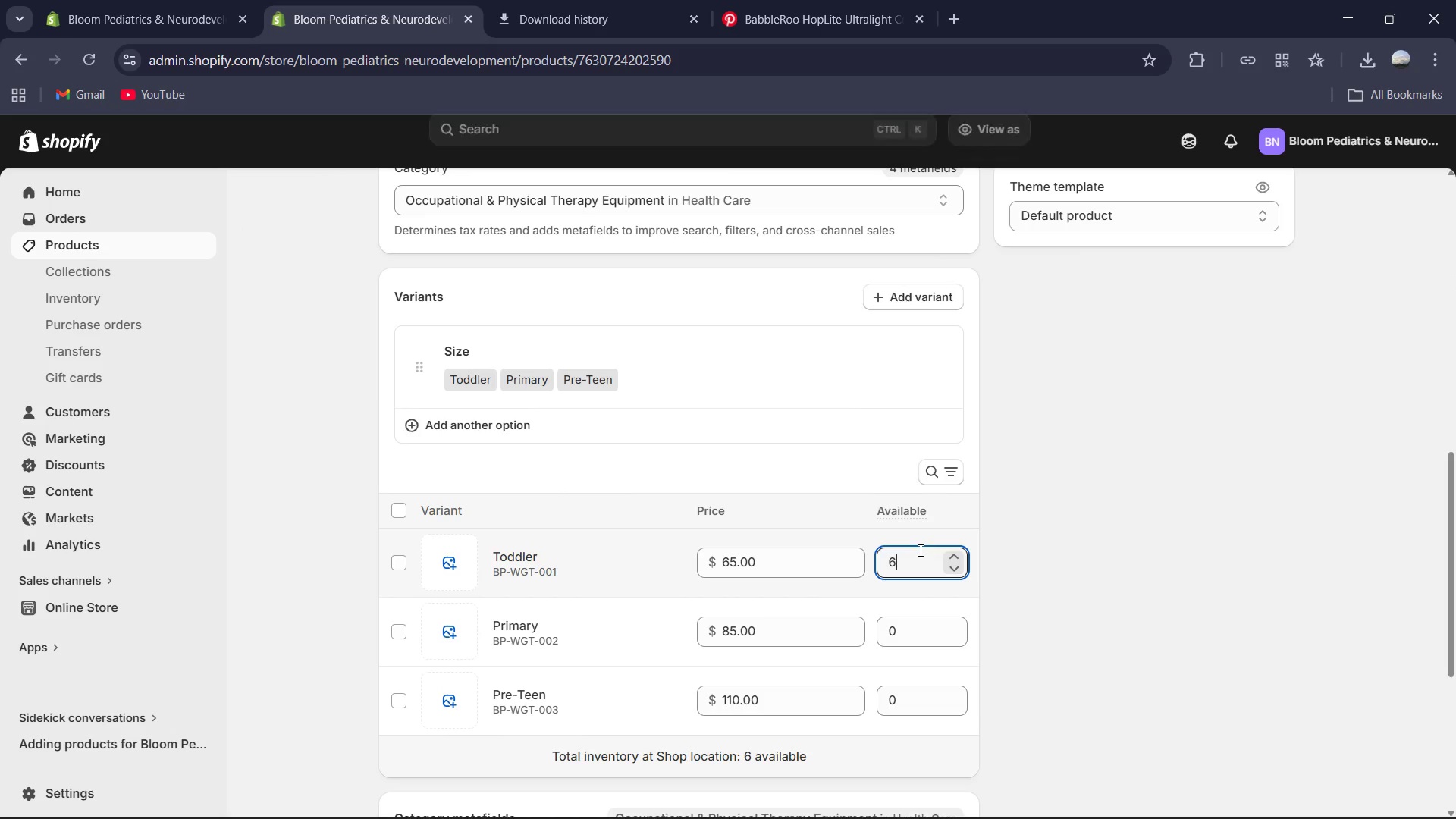 
key(Numpad4)
 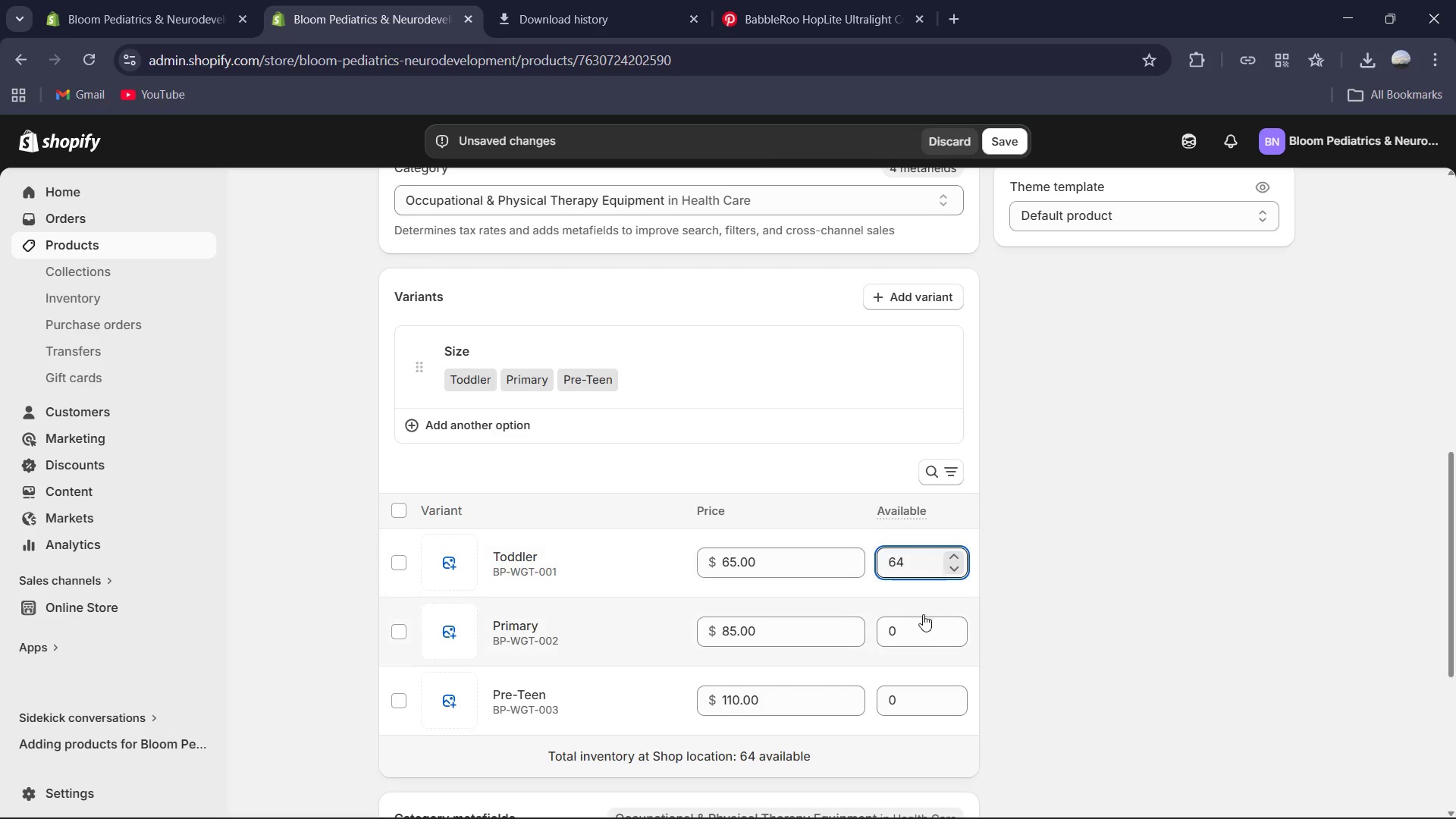 
left_click([920, 629])
 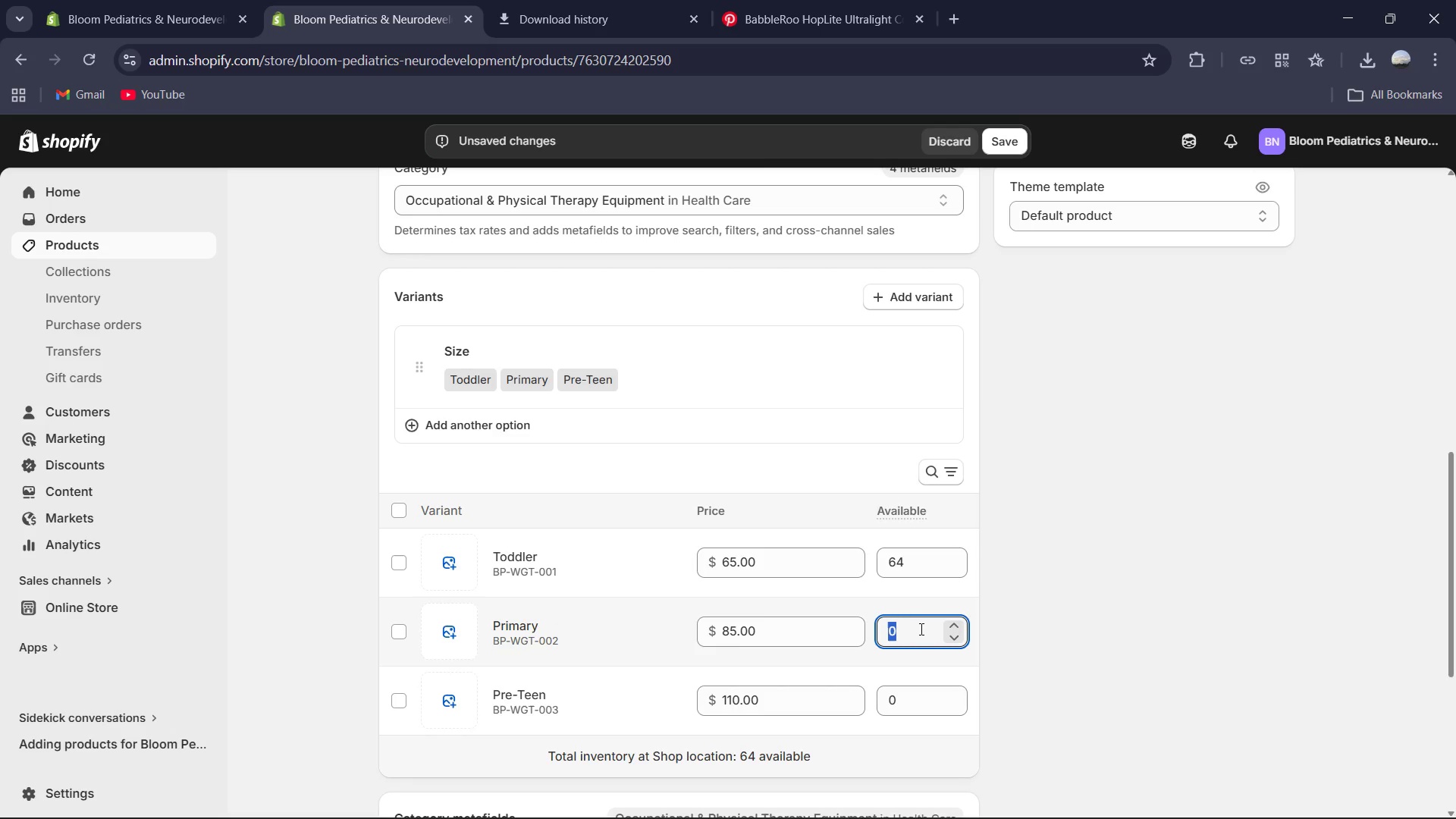 
key(Numpad1)
 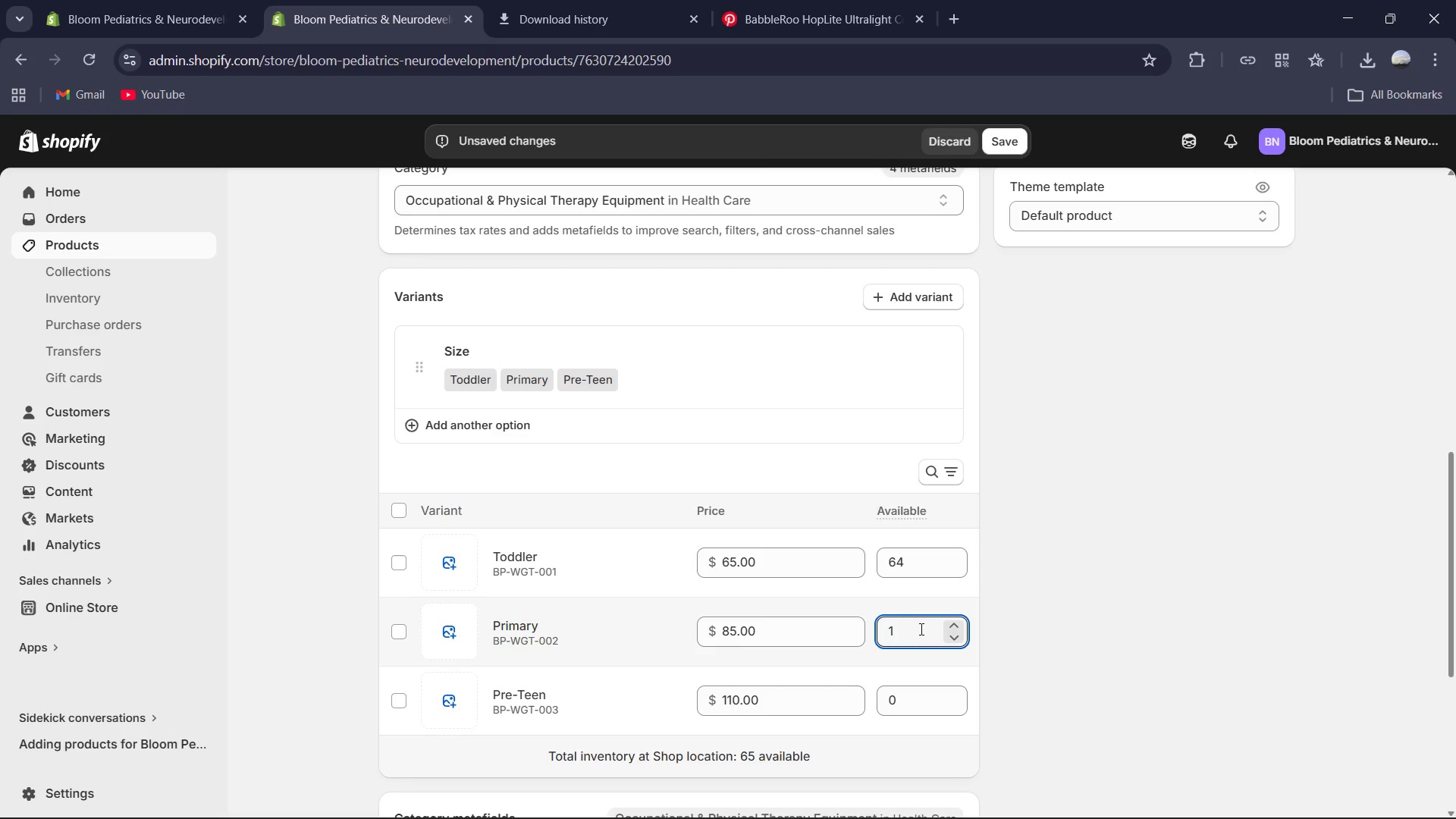 
key(Backspace)
 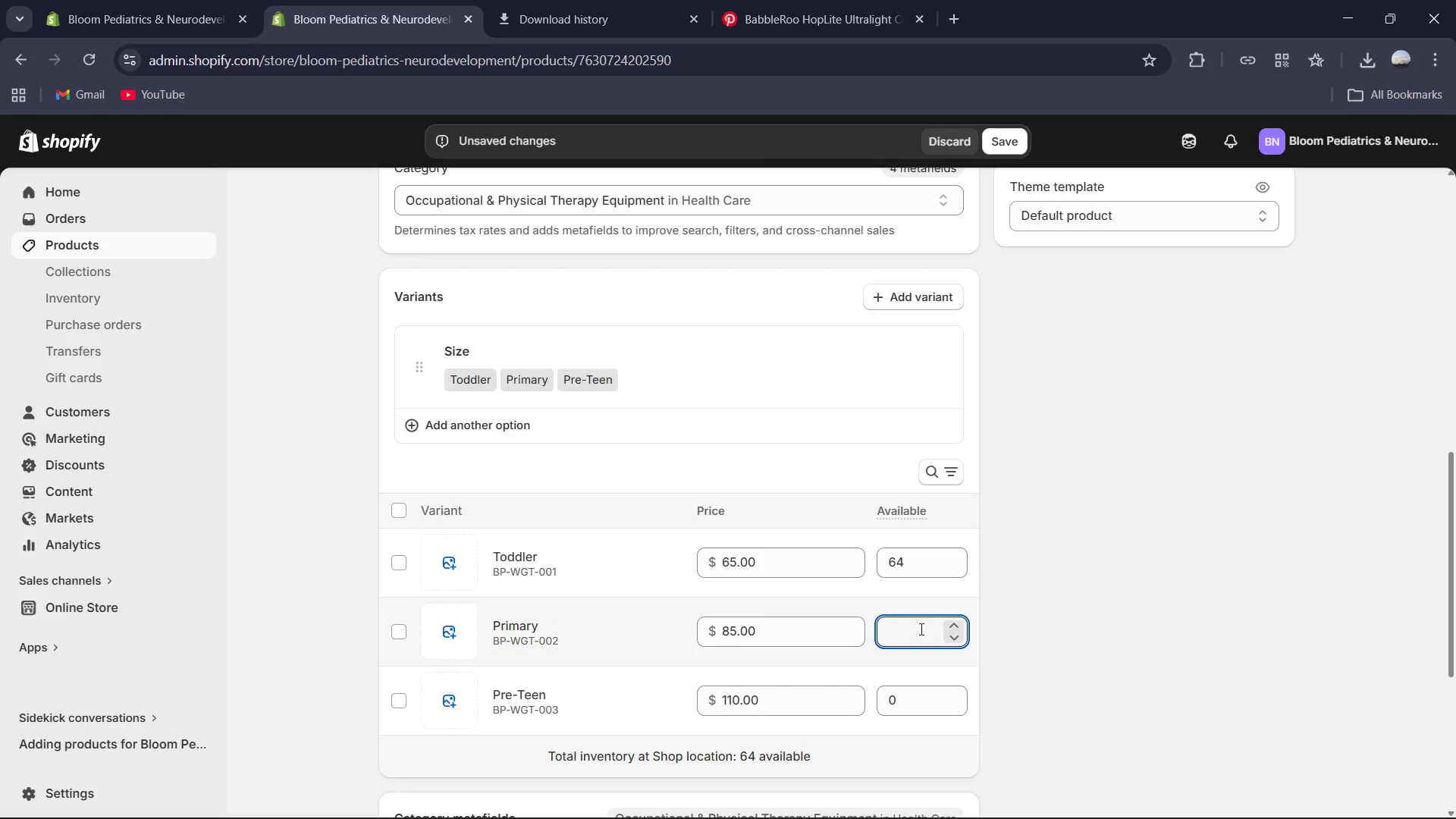 
key(Numpad4)
 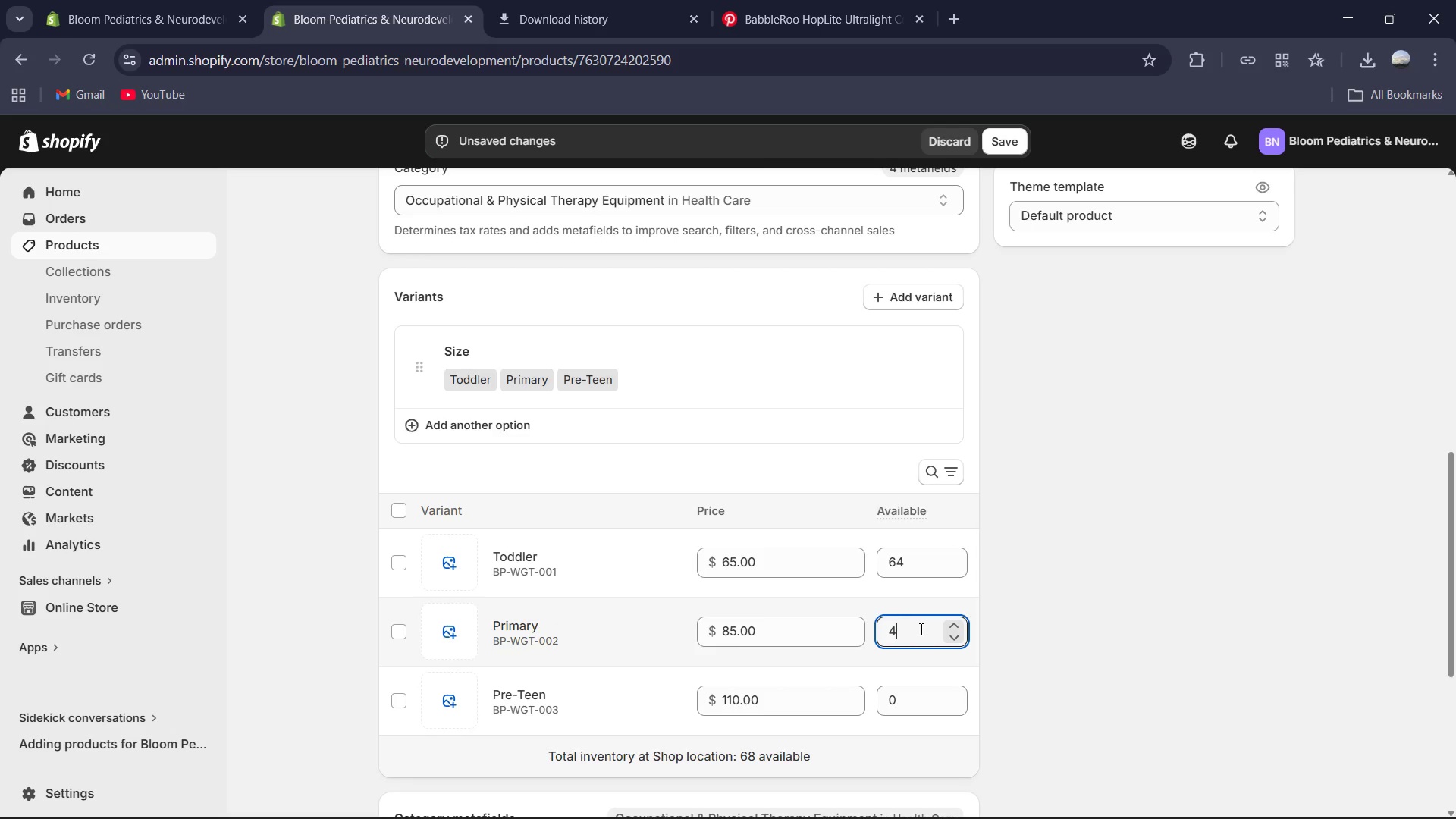 
key(Numpad2)
 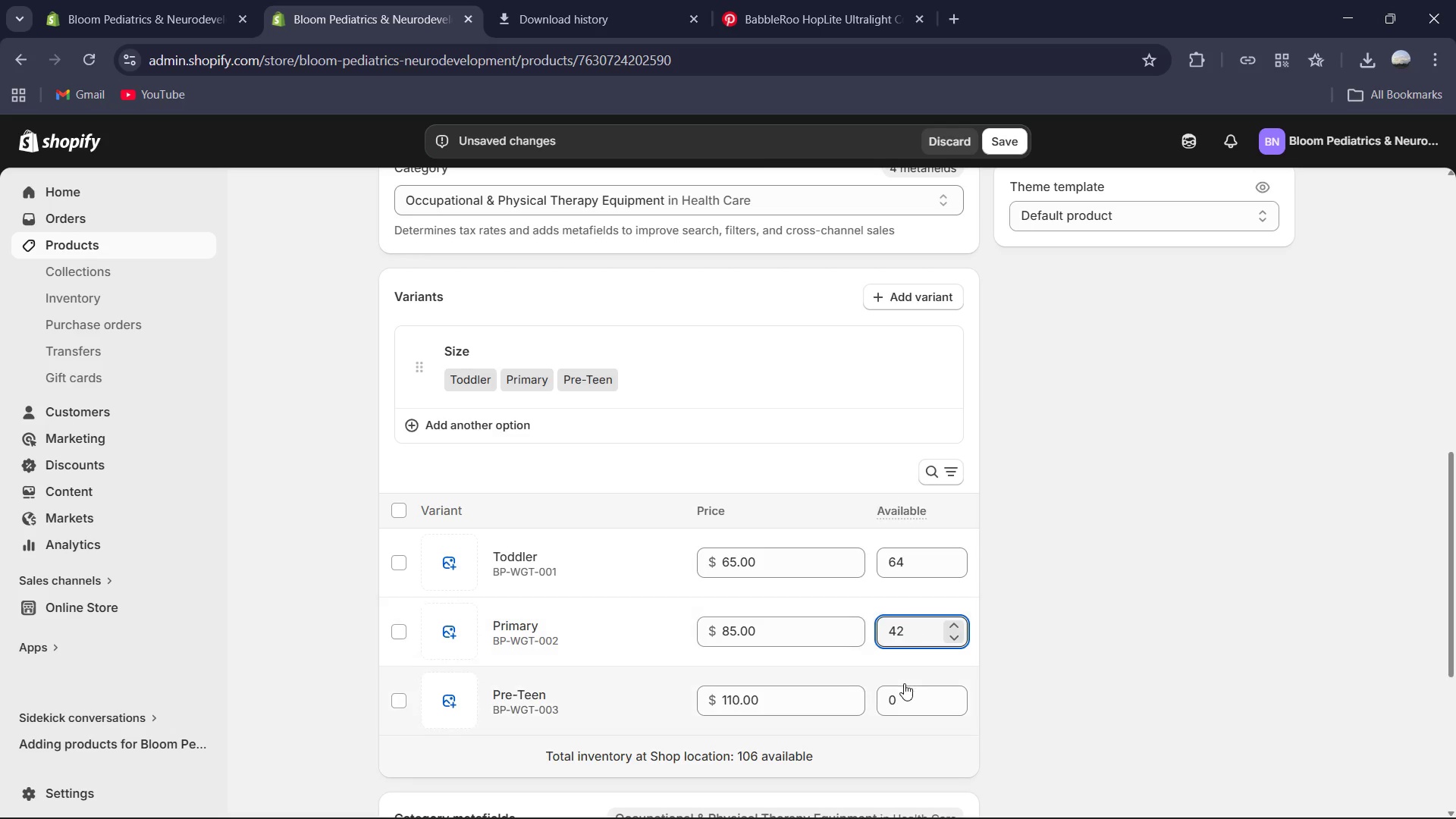 
left_click([904, 698])
 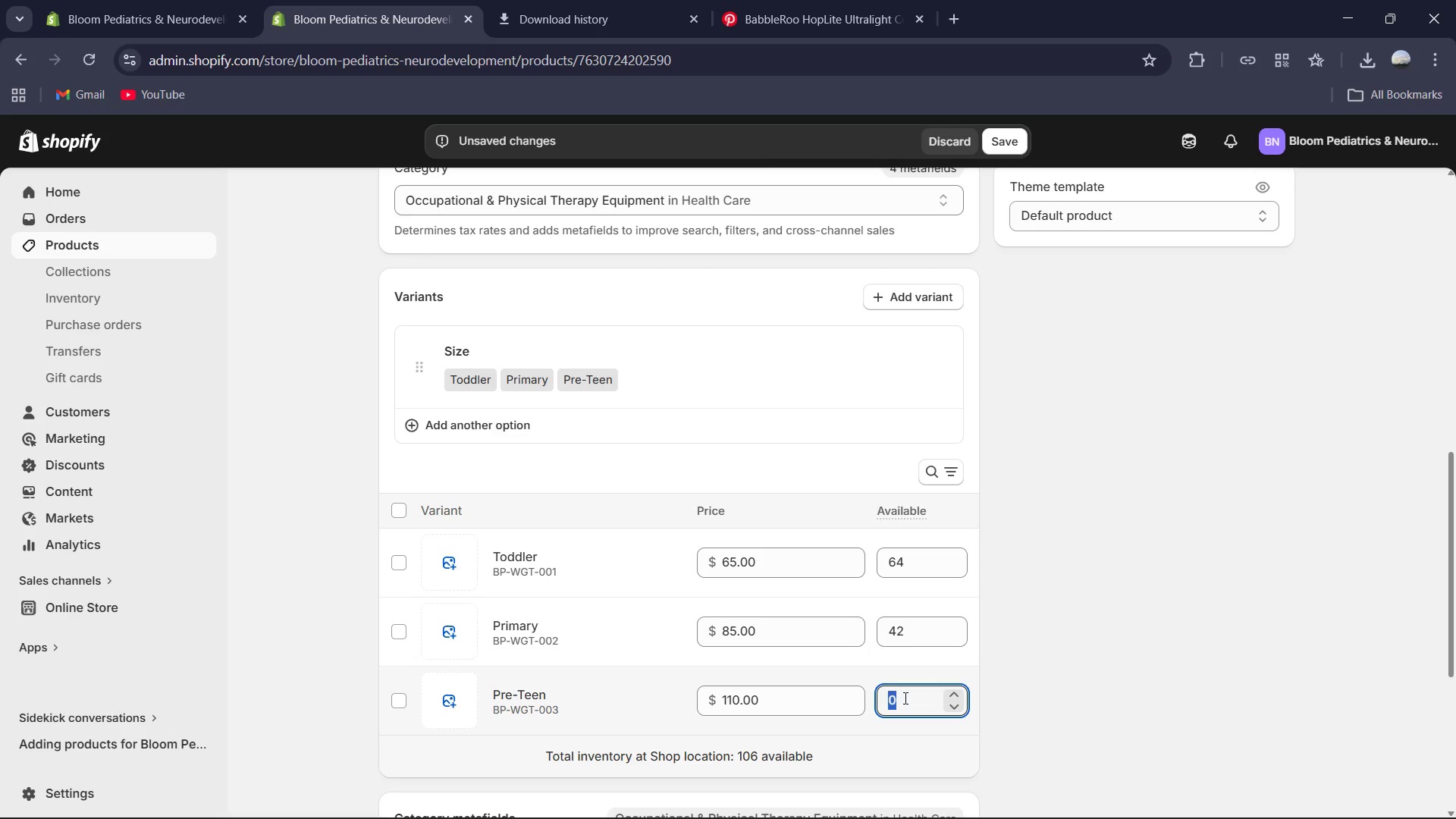 
key(Numpad6)
 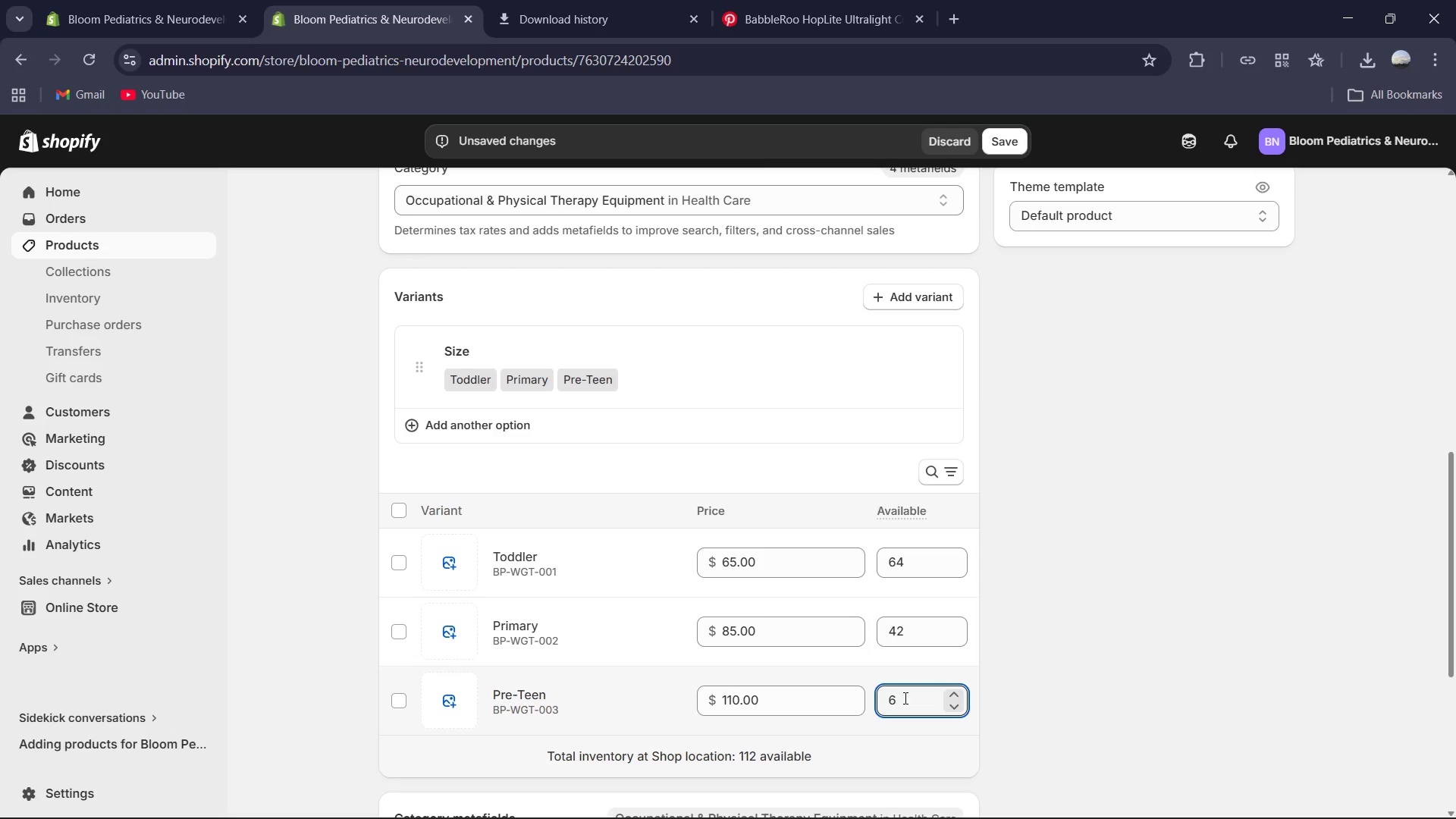 
key(Numpad3)
 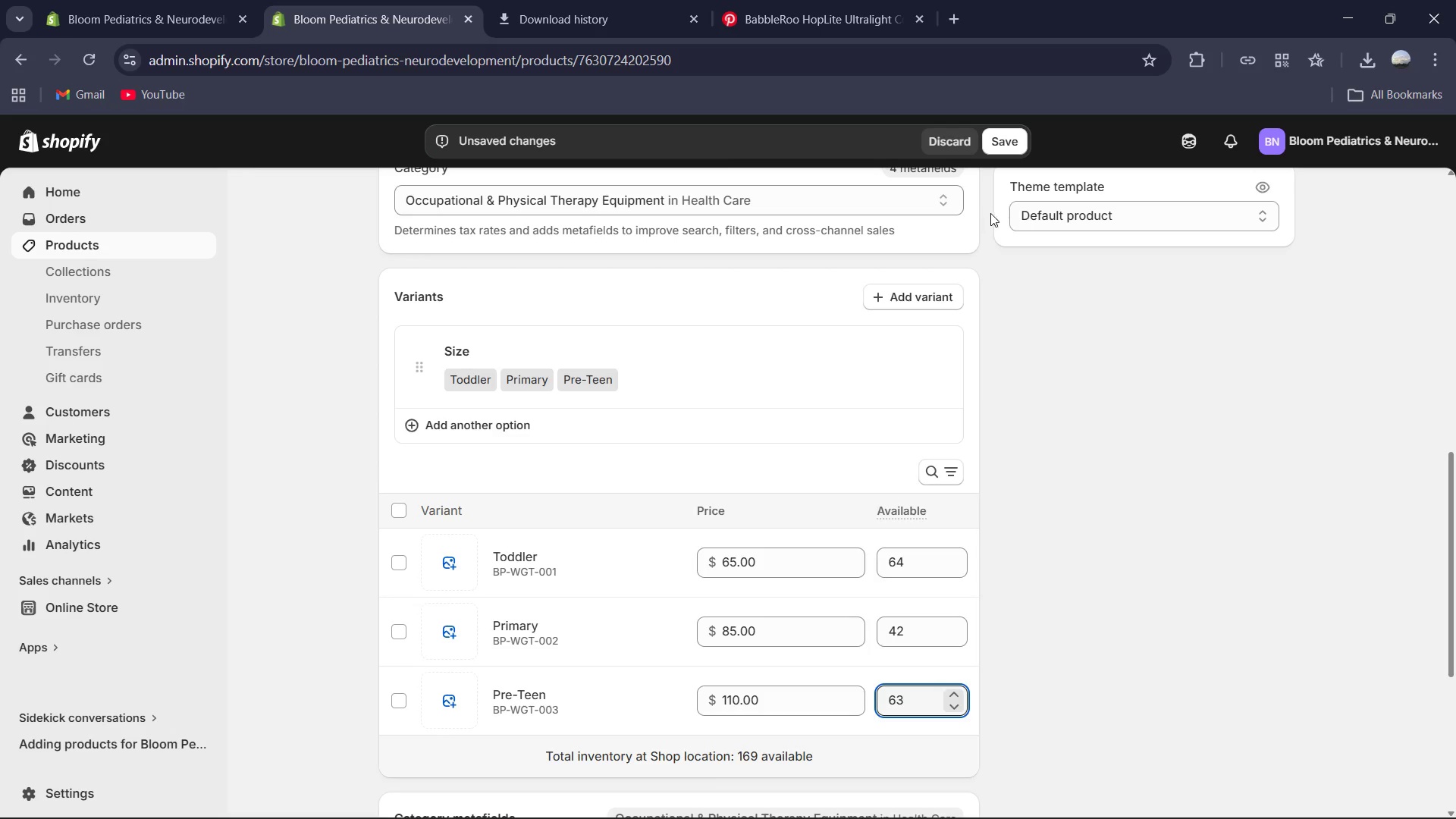 
left_click([1009, 144])
 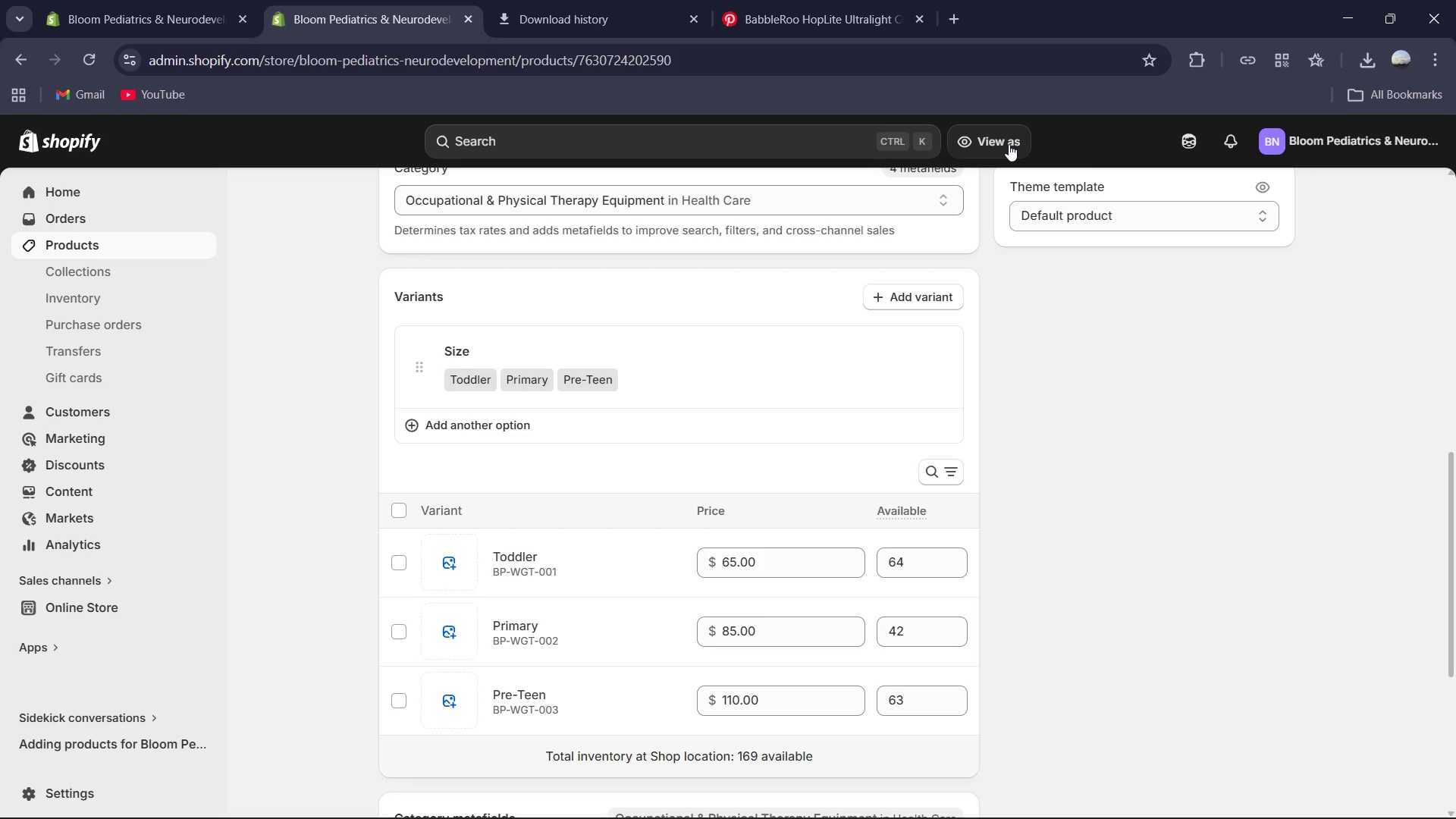 
wait(13.66)
 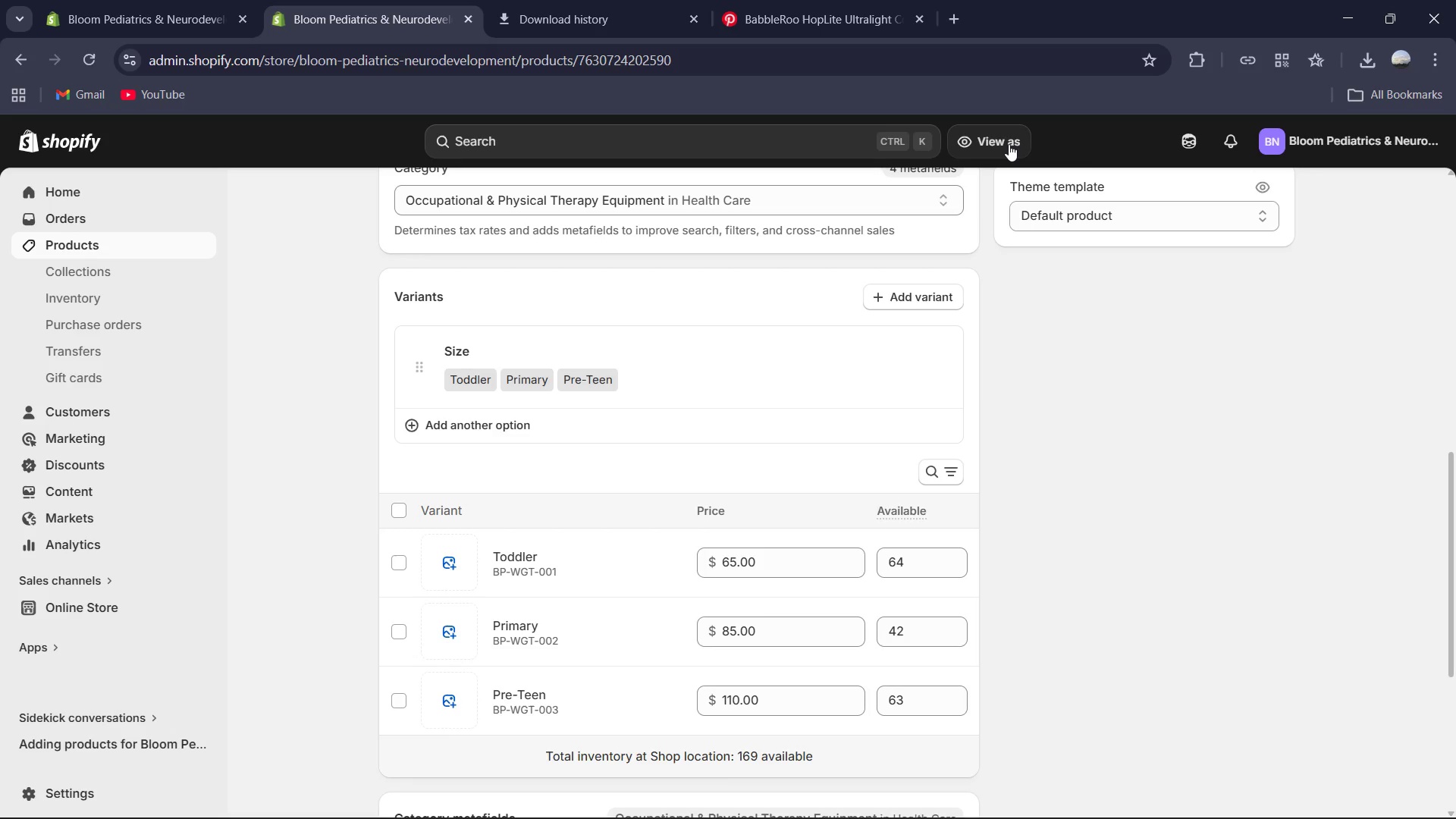 
left_click([400, 195])
 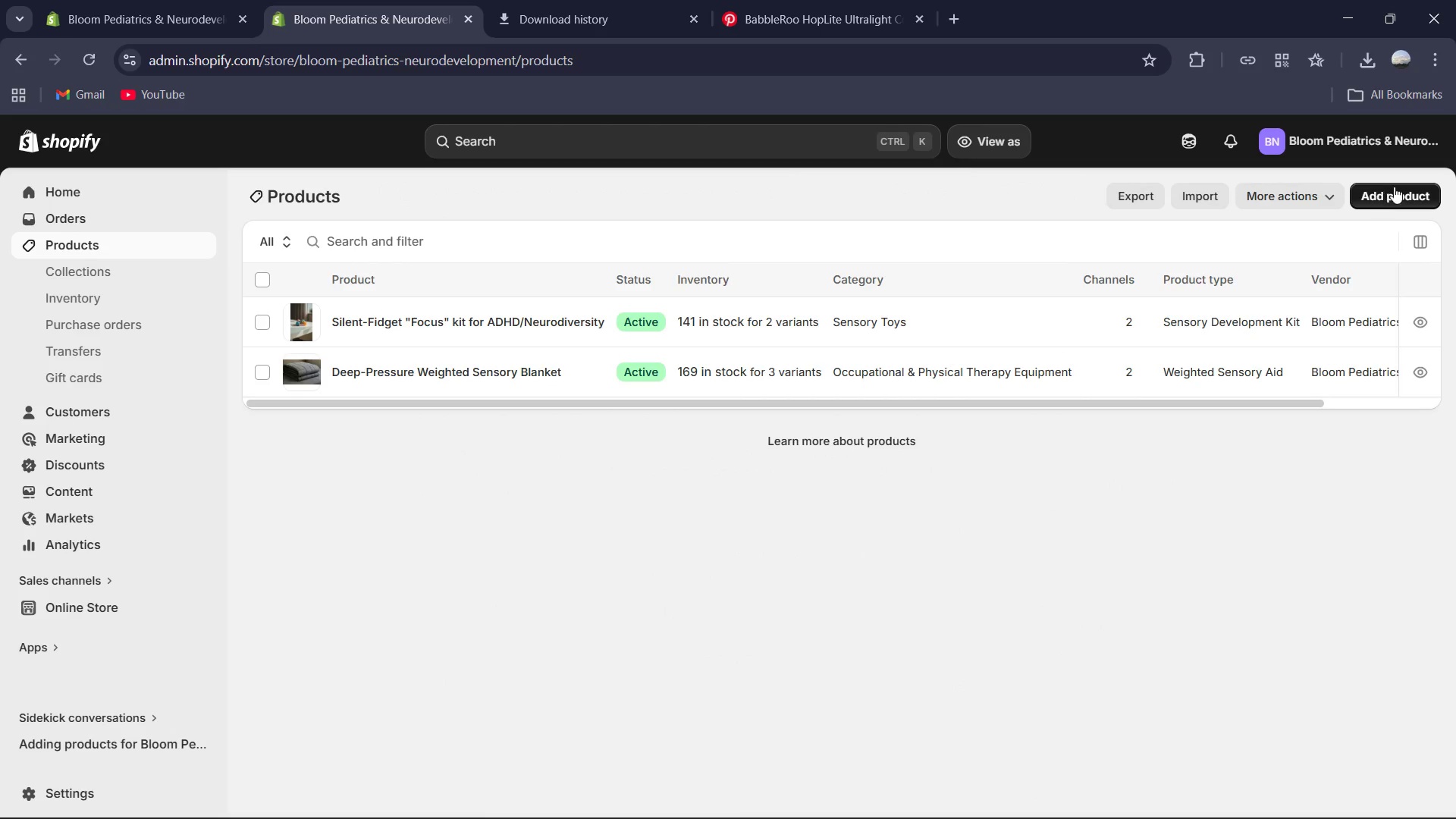 
left_click([1400, 187])
 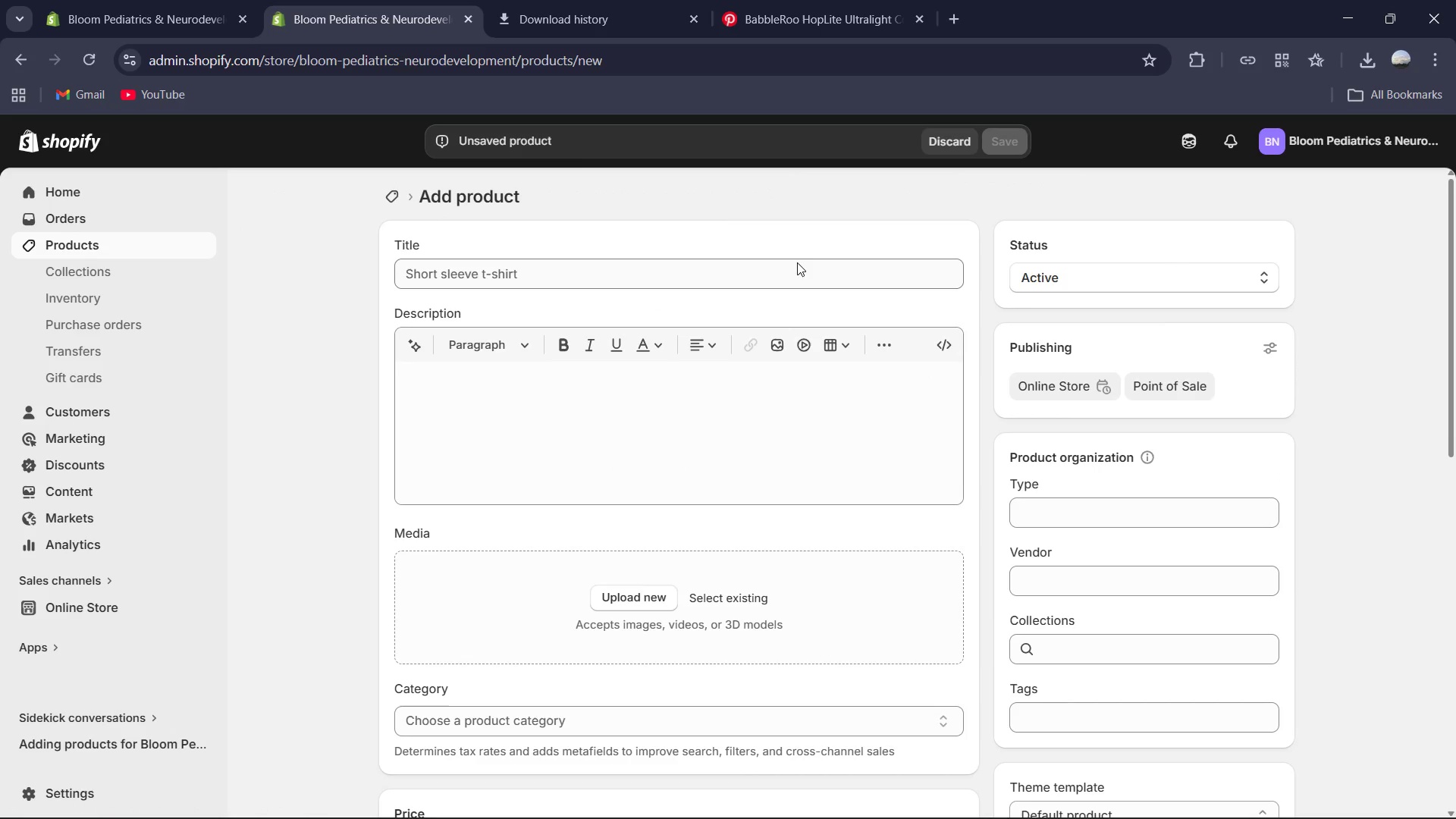 
left_click([797, 262])
 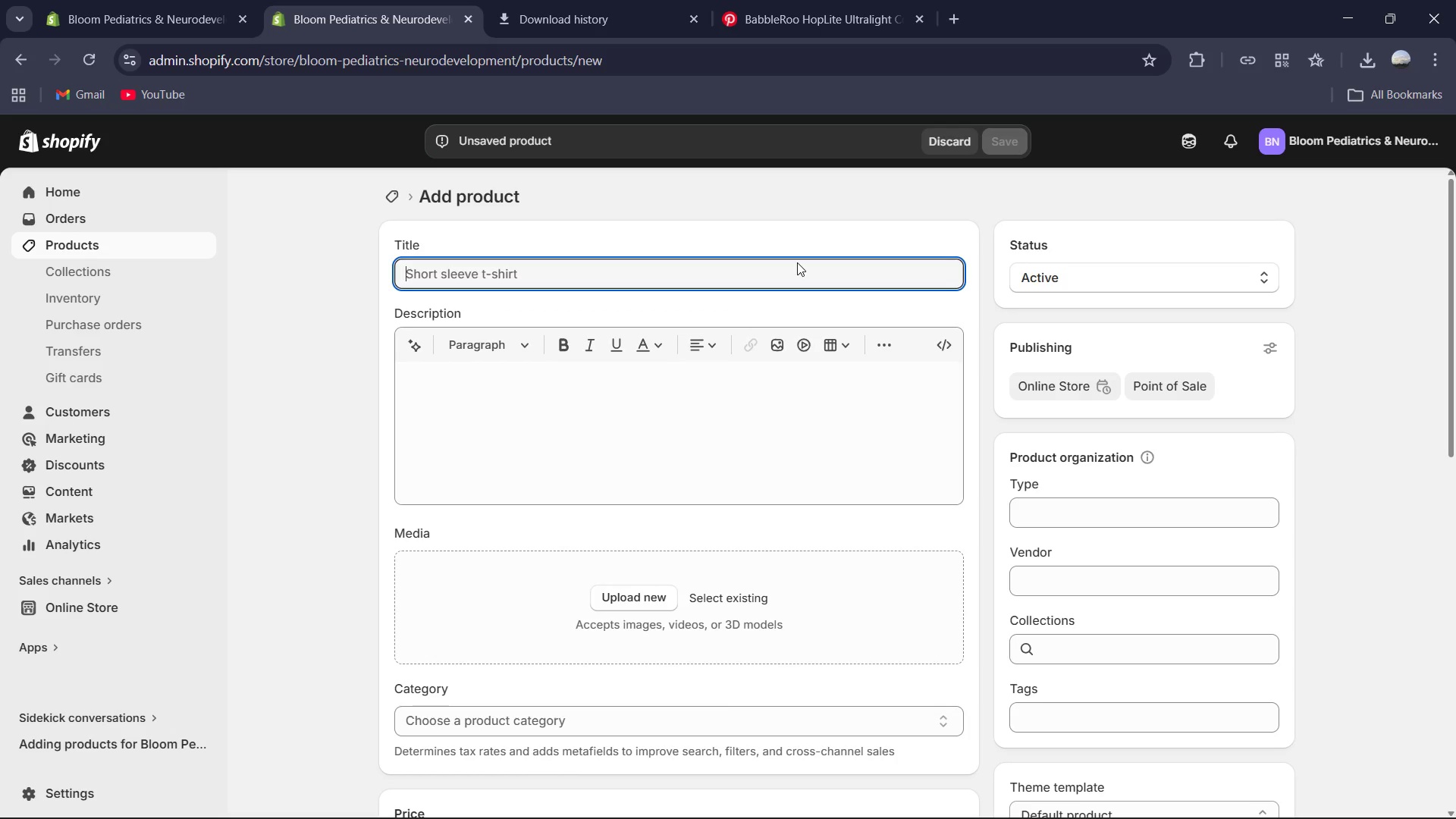 
type(hIGH-dENSITY fOAM cOMPRESS)
key(Backspace)
key(Backspace)
key(Backspace)
key(Backspace)
key(Backspace)
key(Backspace)
type(High-Density Foam Compression Vest )
 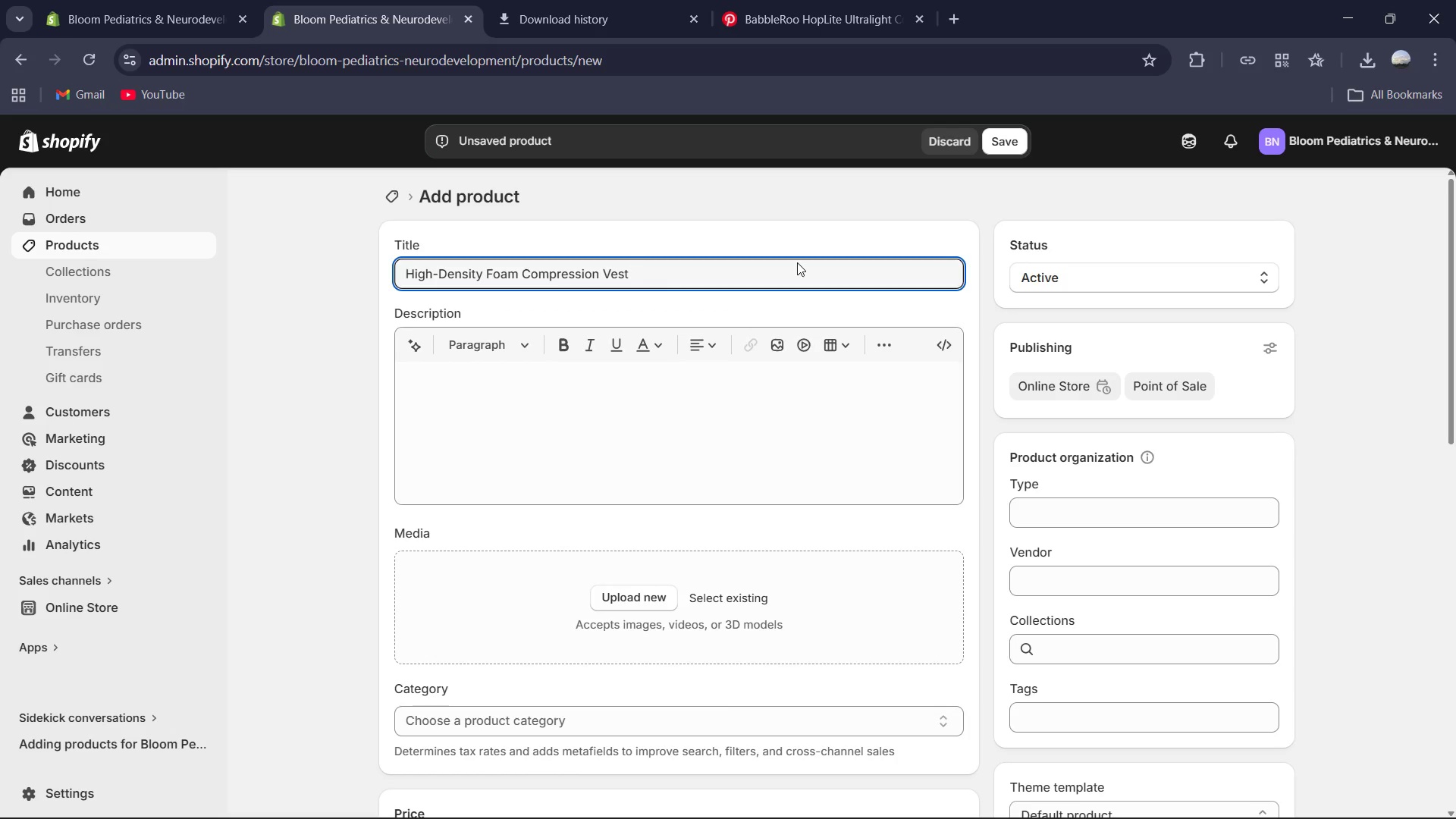 
left_click([658, 369])
 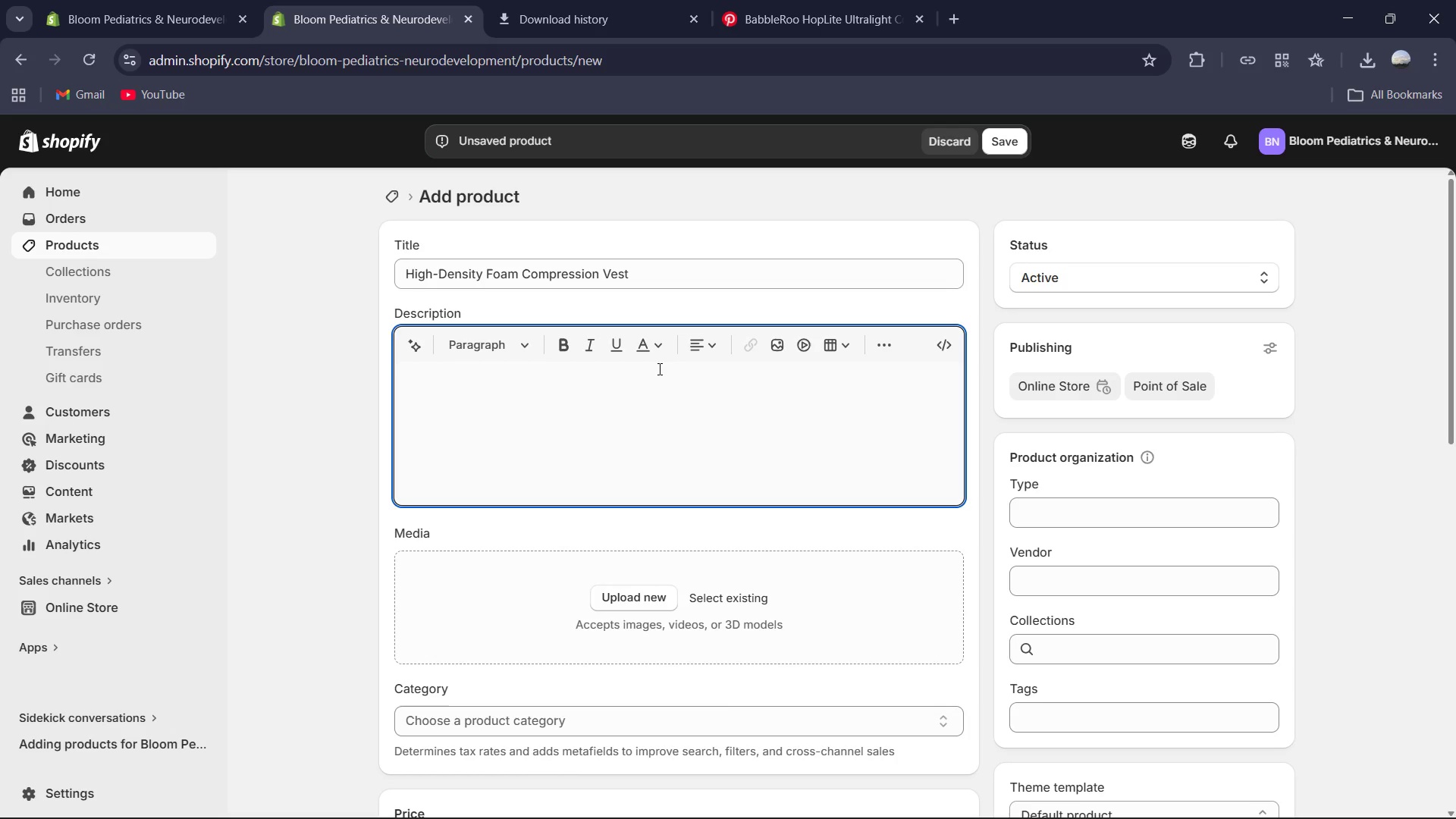 
type(The Cl)
key(Backspace)
key(Backspace)
type(Bloom High-desnity Compression Vest is designed to provide constant, calming presu)
key(Backspace)
type(sure to the torso, mimicking the sensation of a firm hug. This :wearable therapy" is essential for pediatric patients who r)
key(Backspace)
type(experience)
 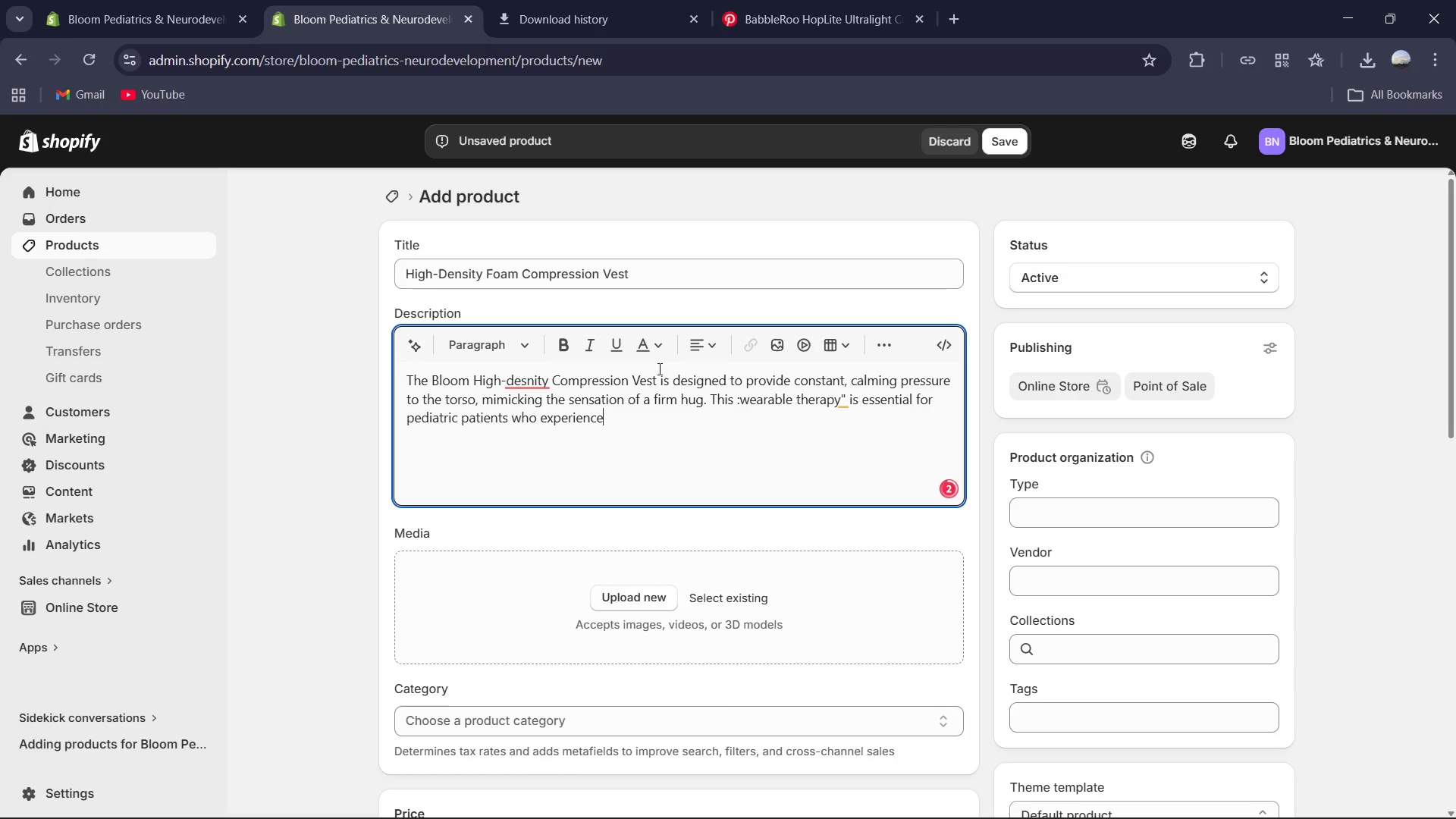 
type( sensory seeking behavoirs or hight)
key(Backspace)
type( levels of anxity. B)
key(Backspace)
type(Provo)
key(Backspace)
type(iding consistent tactile inpi)
key(Backspace)
type(ut, it helps children feel more secure and orag)
key(Backspace)
key(Backspace)
type(ganized within their physical space )
key(Backspace)
type(.)
 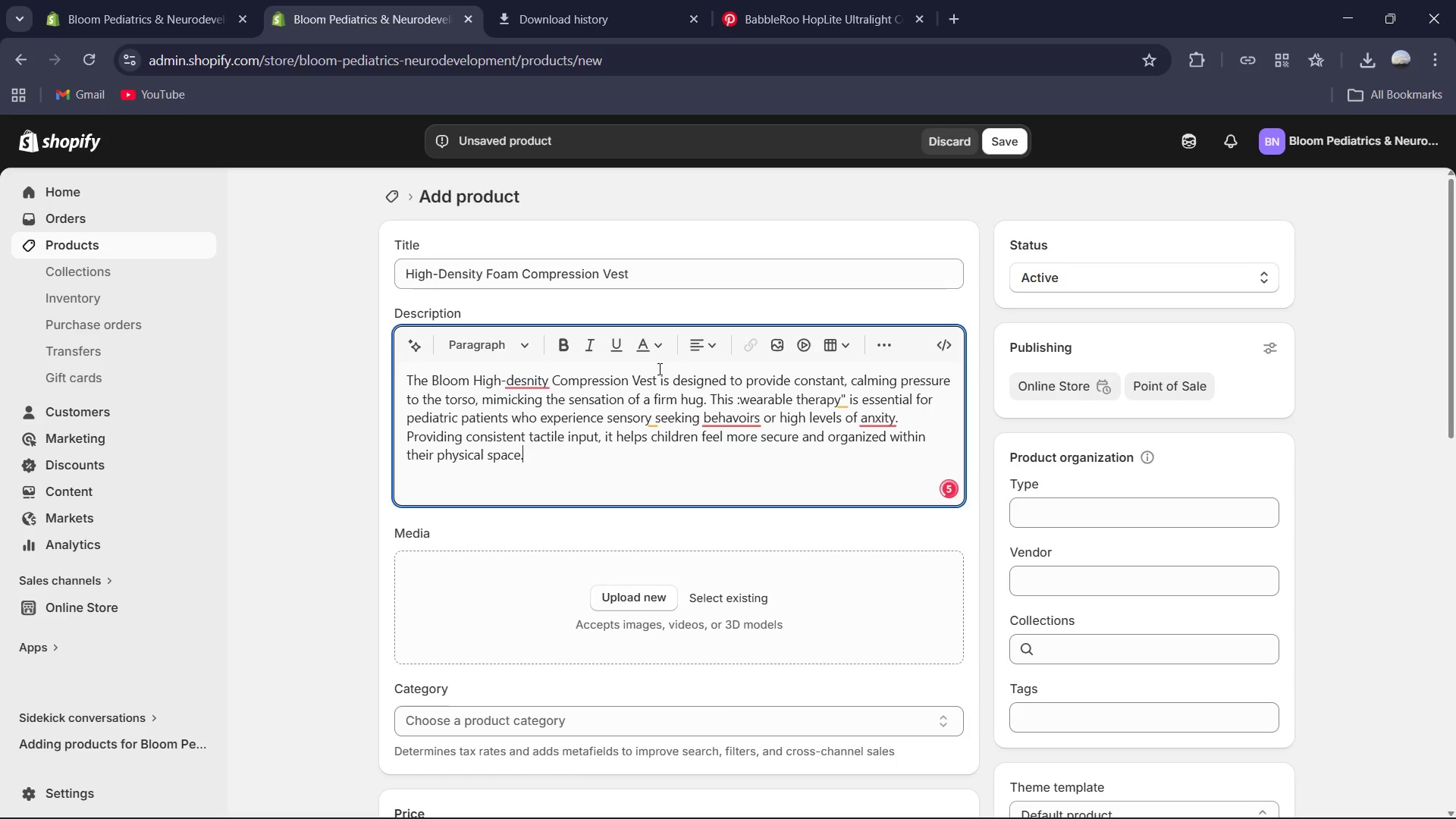 
key(Enter)
 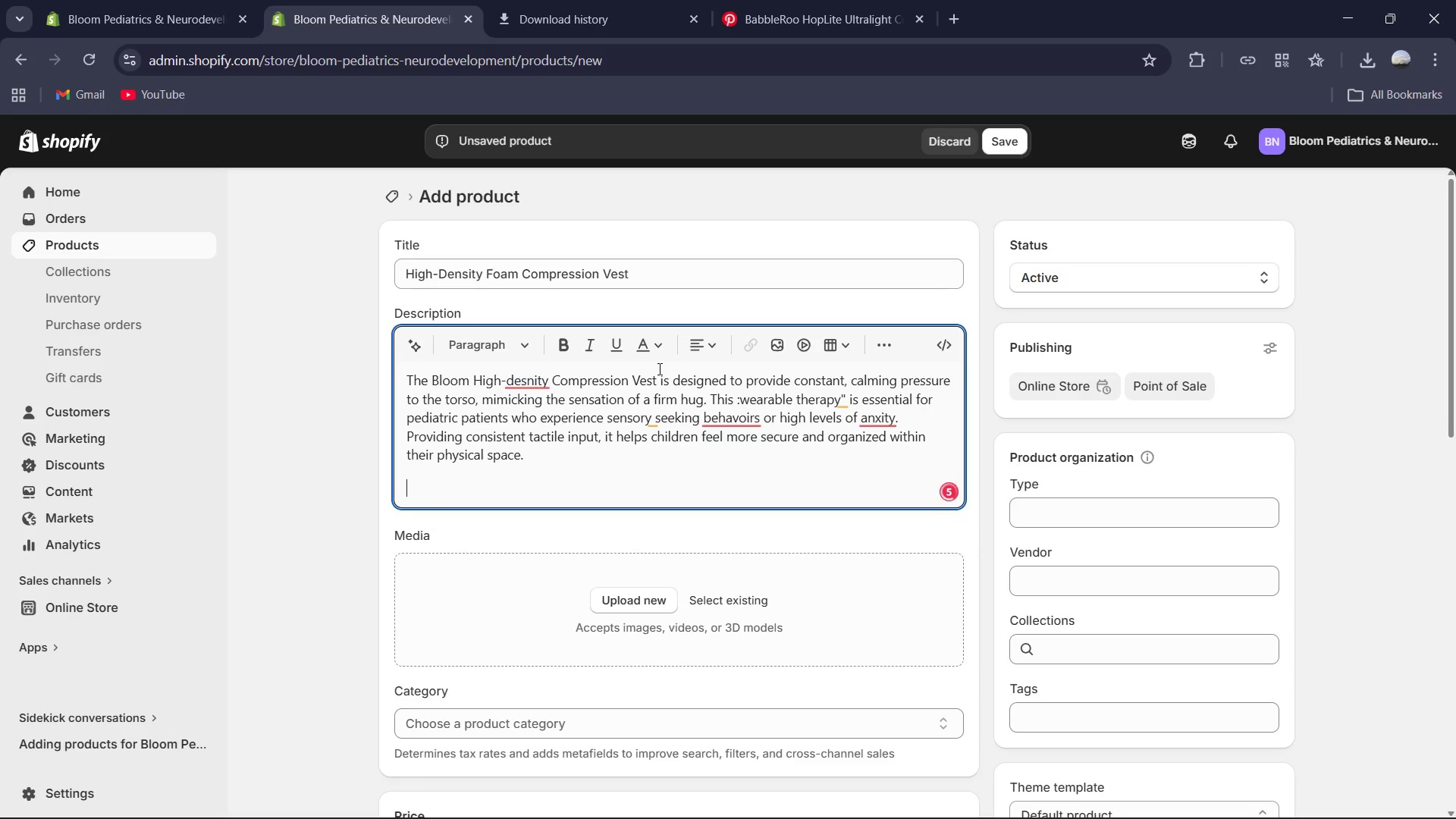 
type(Clinical Specifications:)
 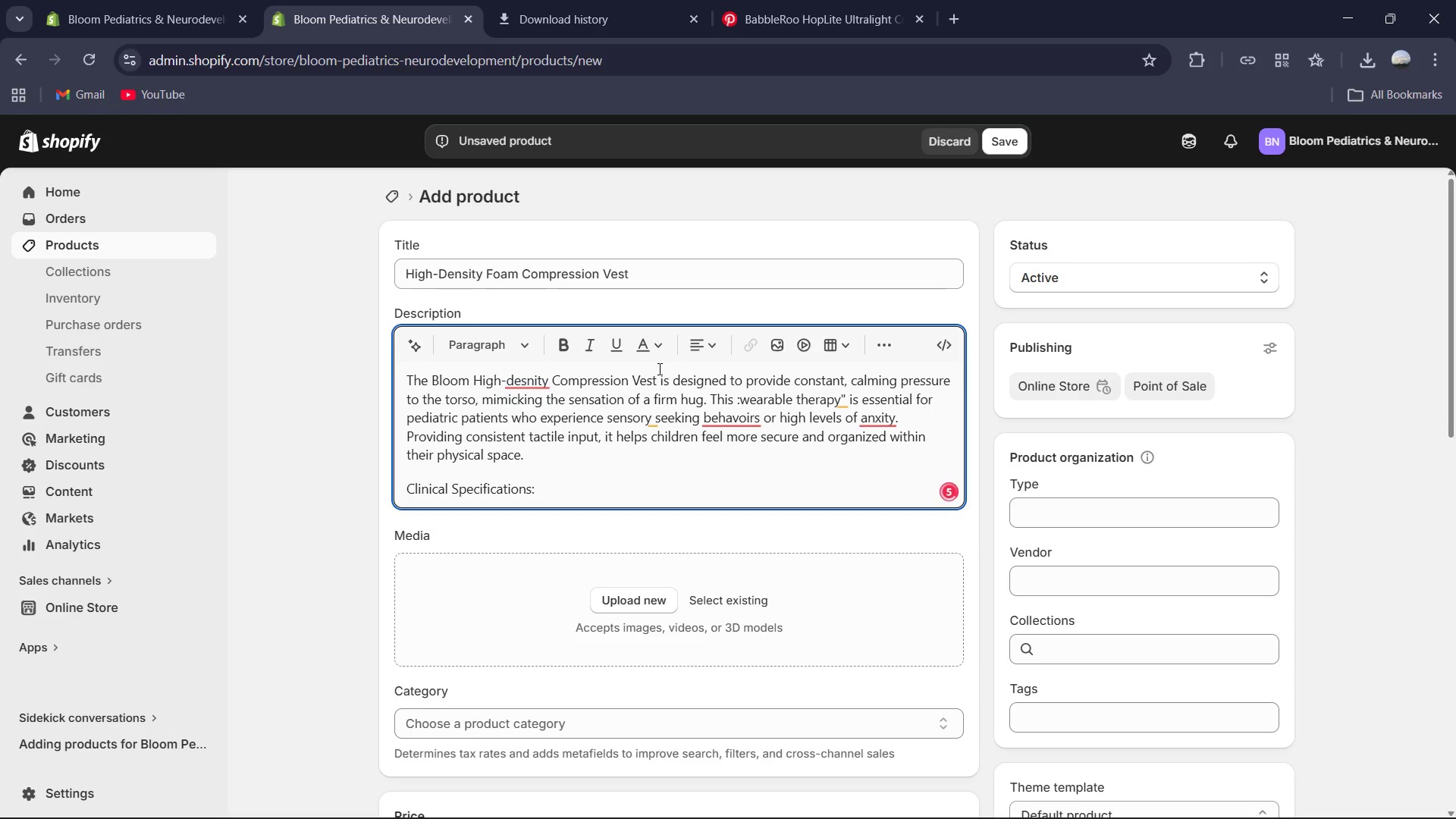 
key(Enter)
 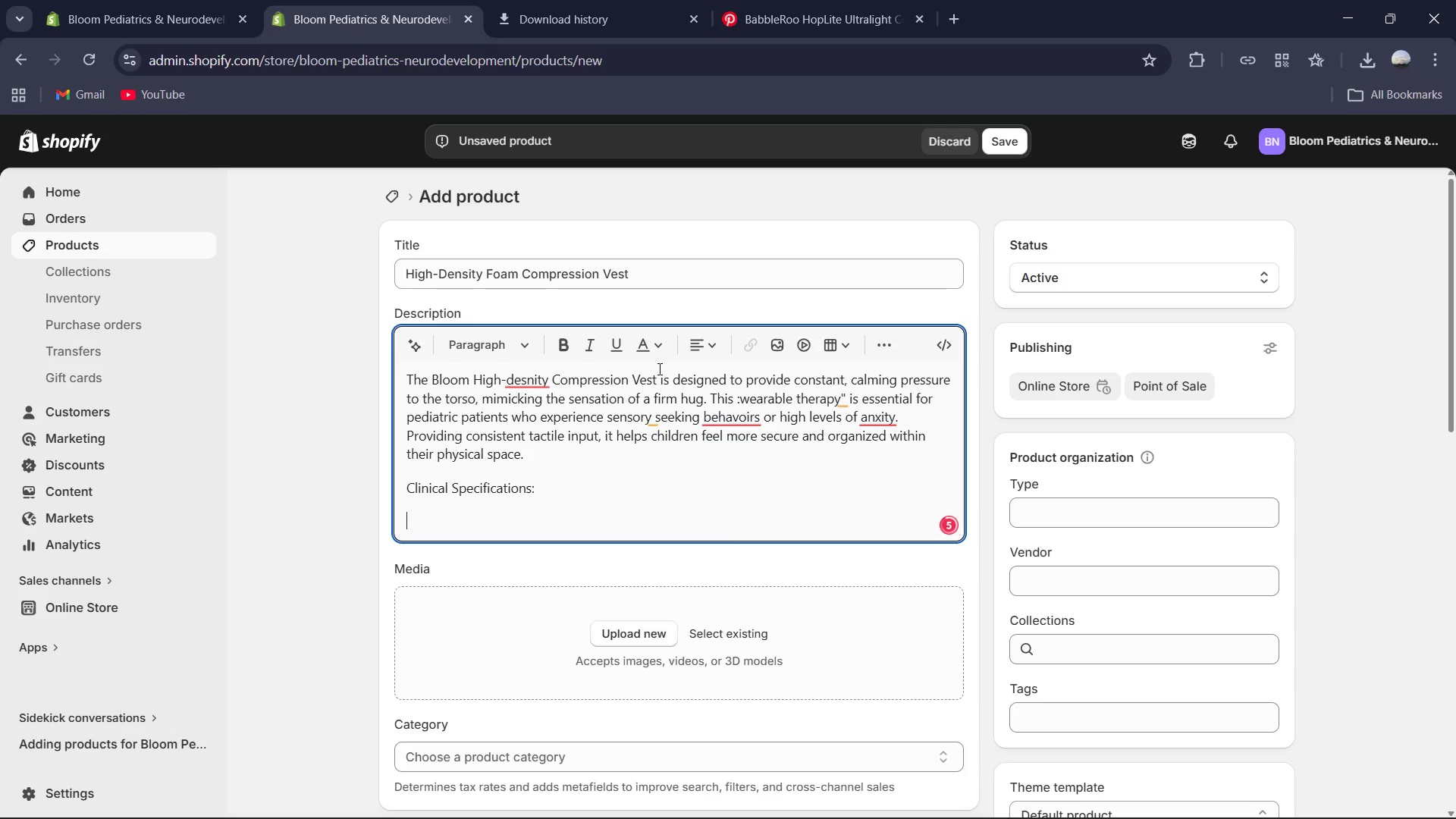 
type(Breathable neoprene )
key(Backspace)
type(-Free Foam: Enginer)
key(Backspace)
type(ered from high-density, perforated d)
key(Backspace)
type(foam to allow for maximum airflow, preventing overheating di)
key(Backspace)
type(uring extended wear.)
 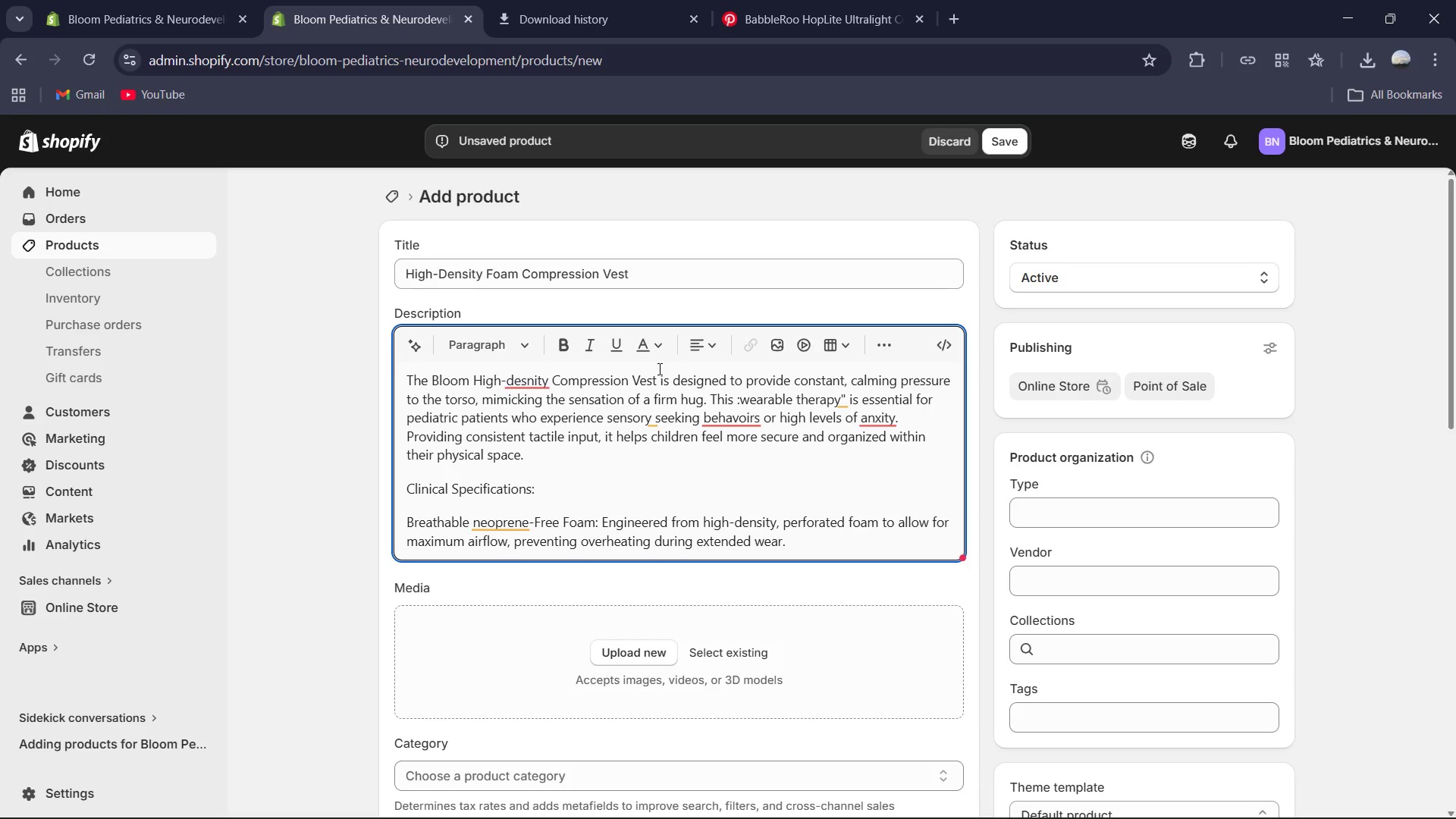 
key(Enter)
 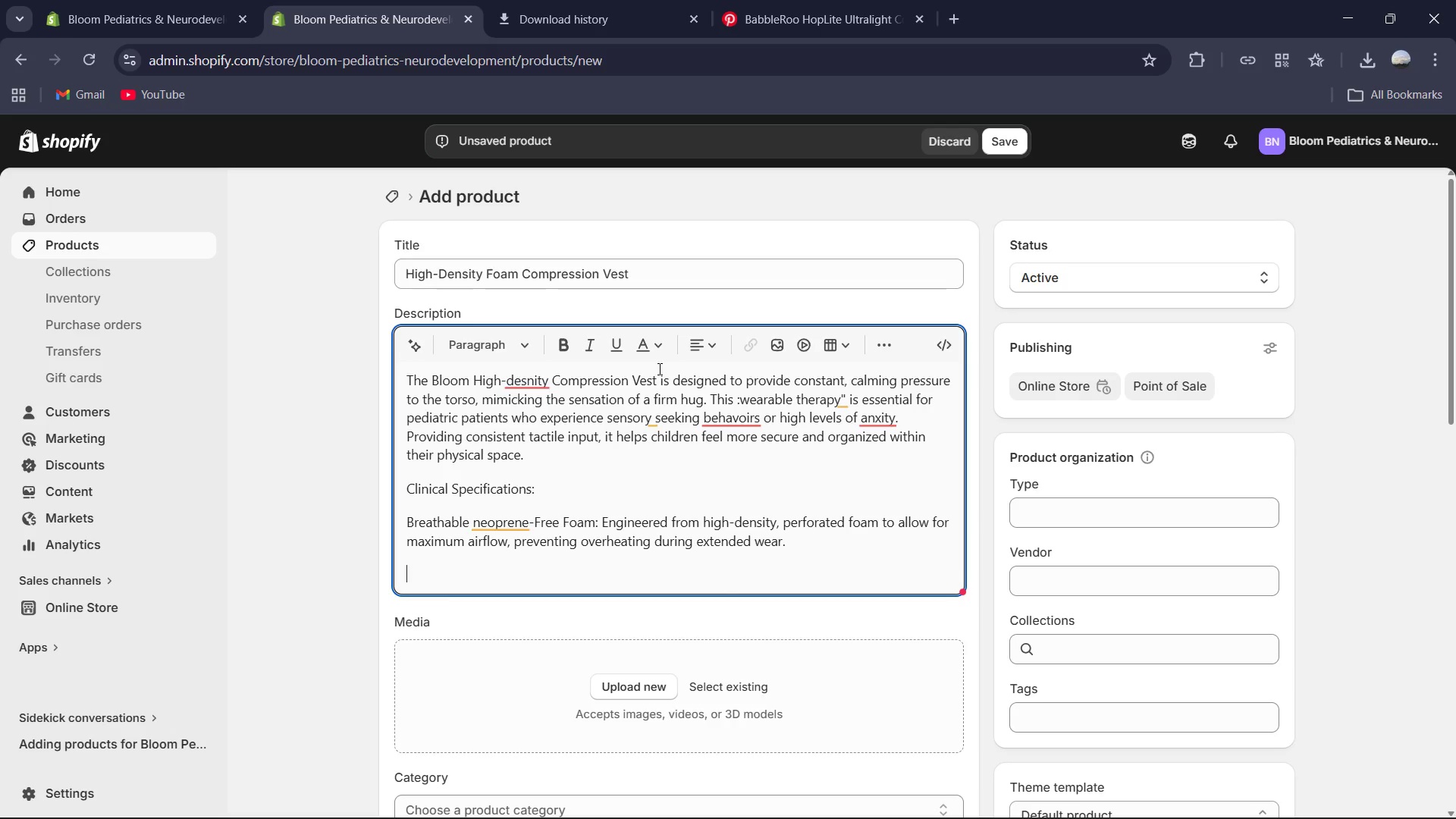 
type(Side Closure Tensioning: Features heavy duty )
 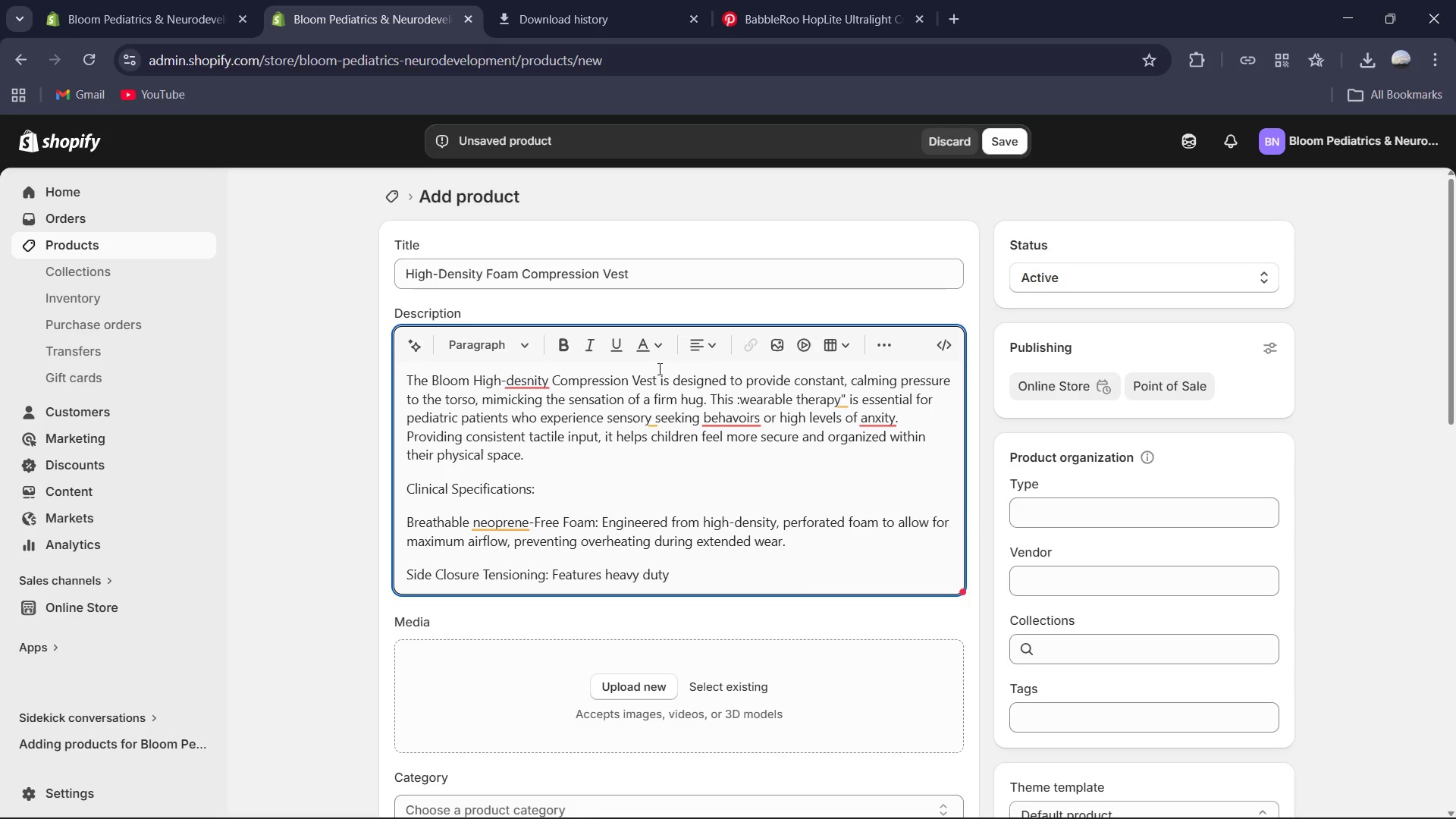 
left_click([1129, 800])